 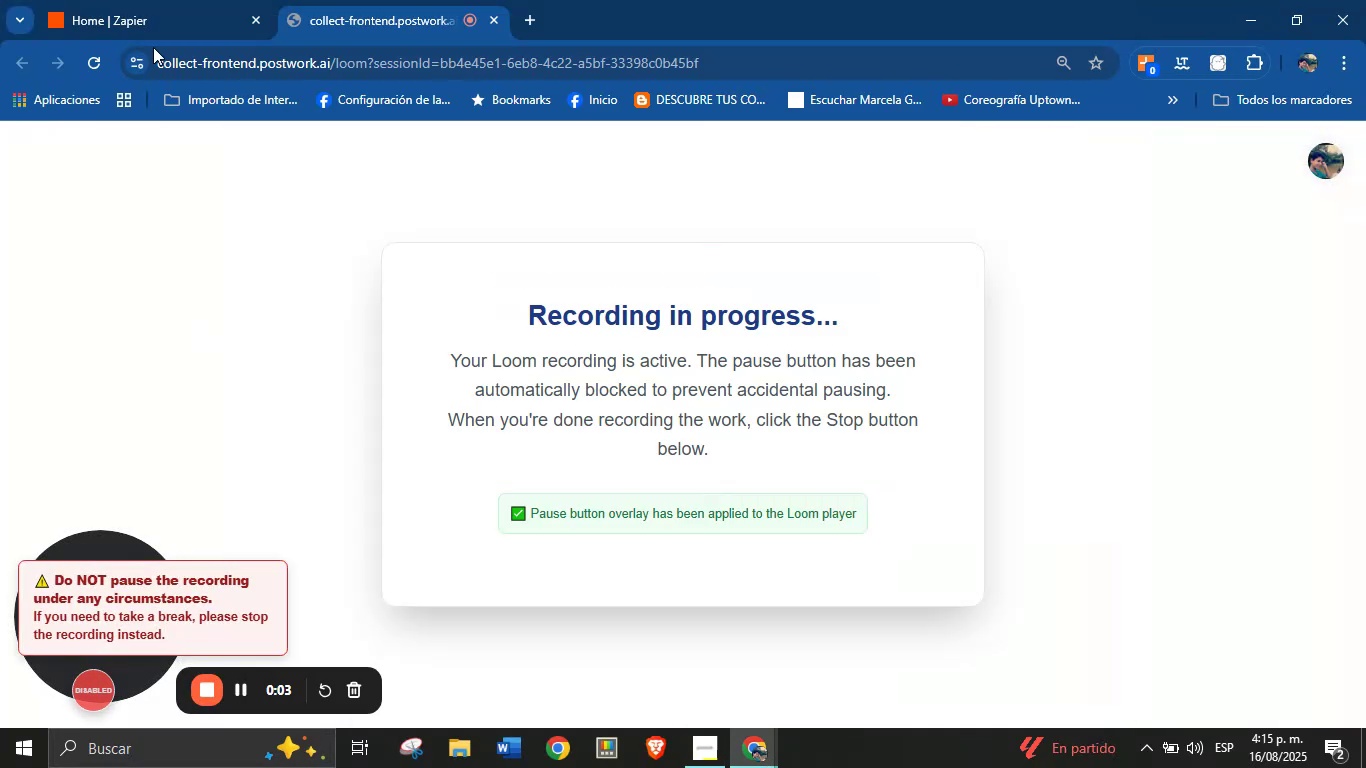 
left_click([124, 0])
 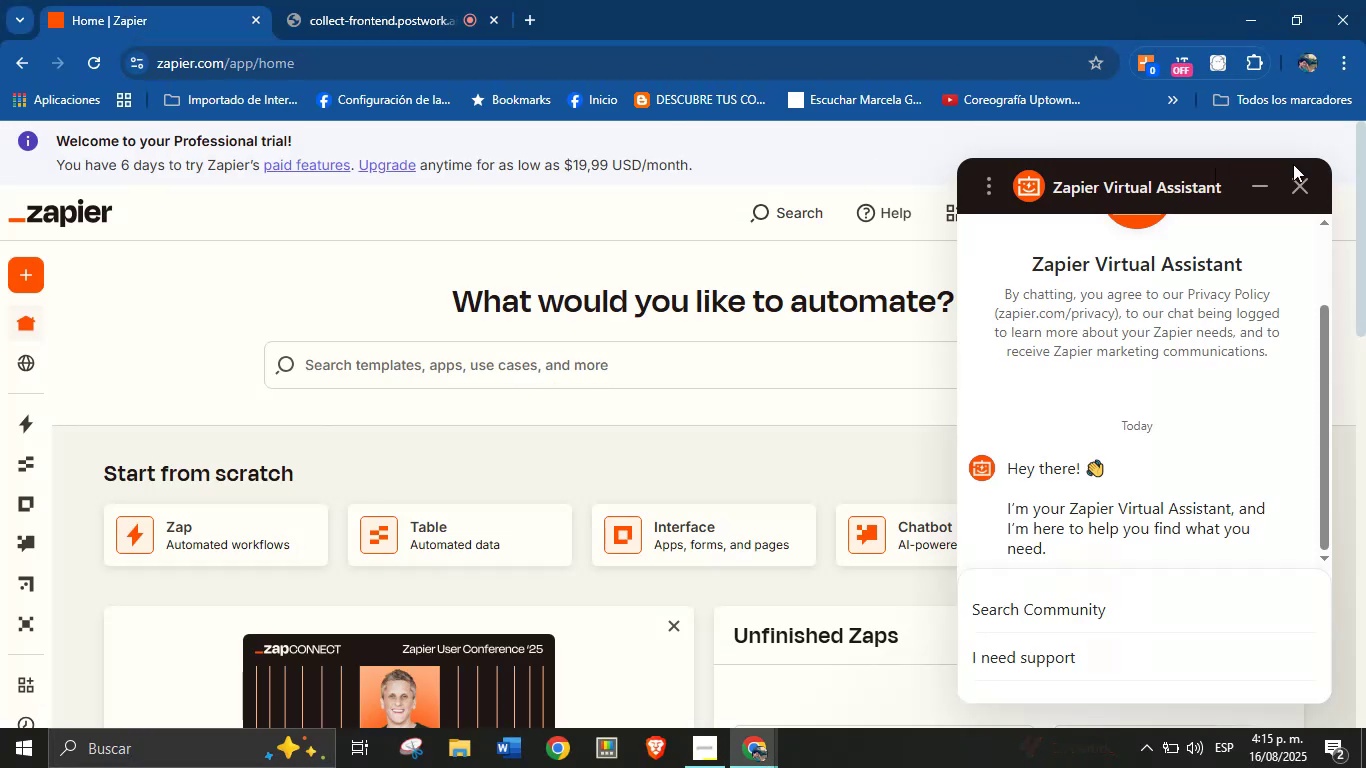 
left_click([1305, 194])
 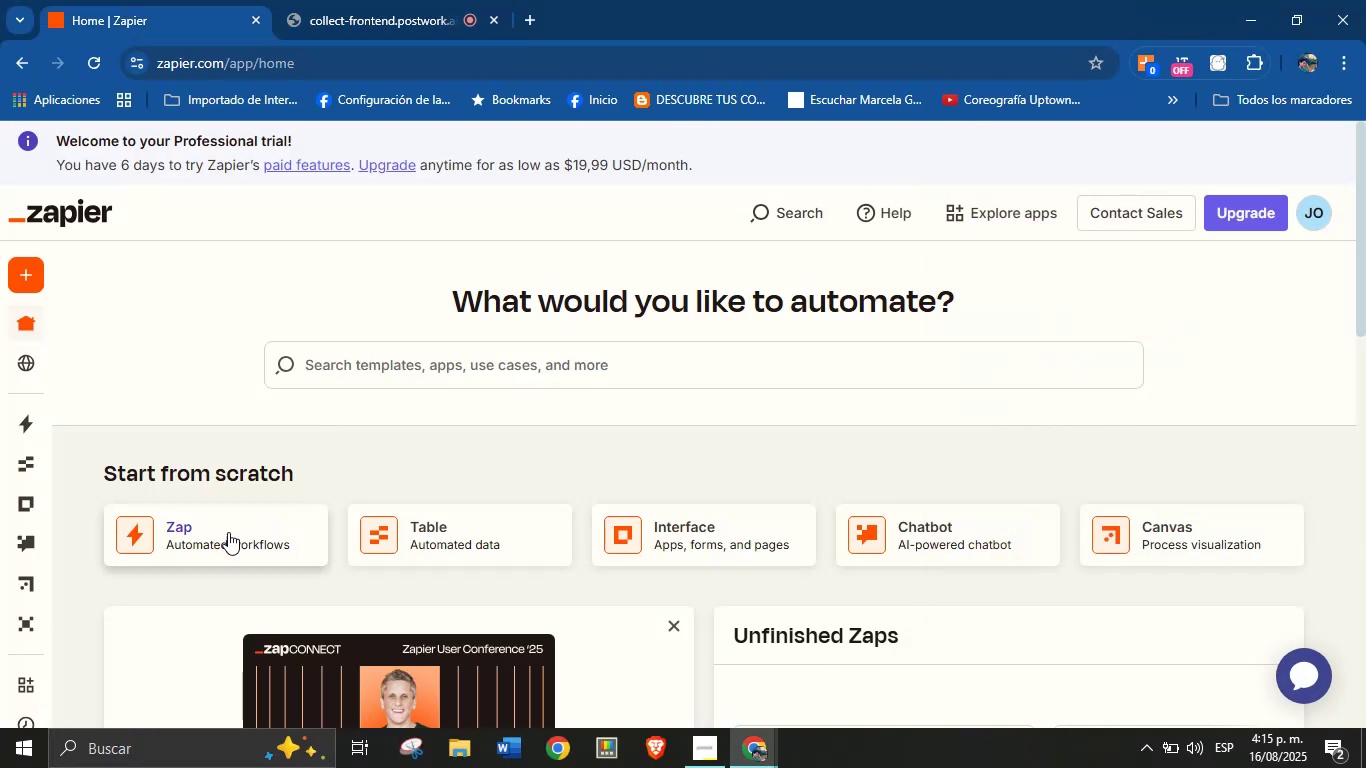 
left_click([225, 533])
 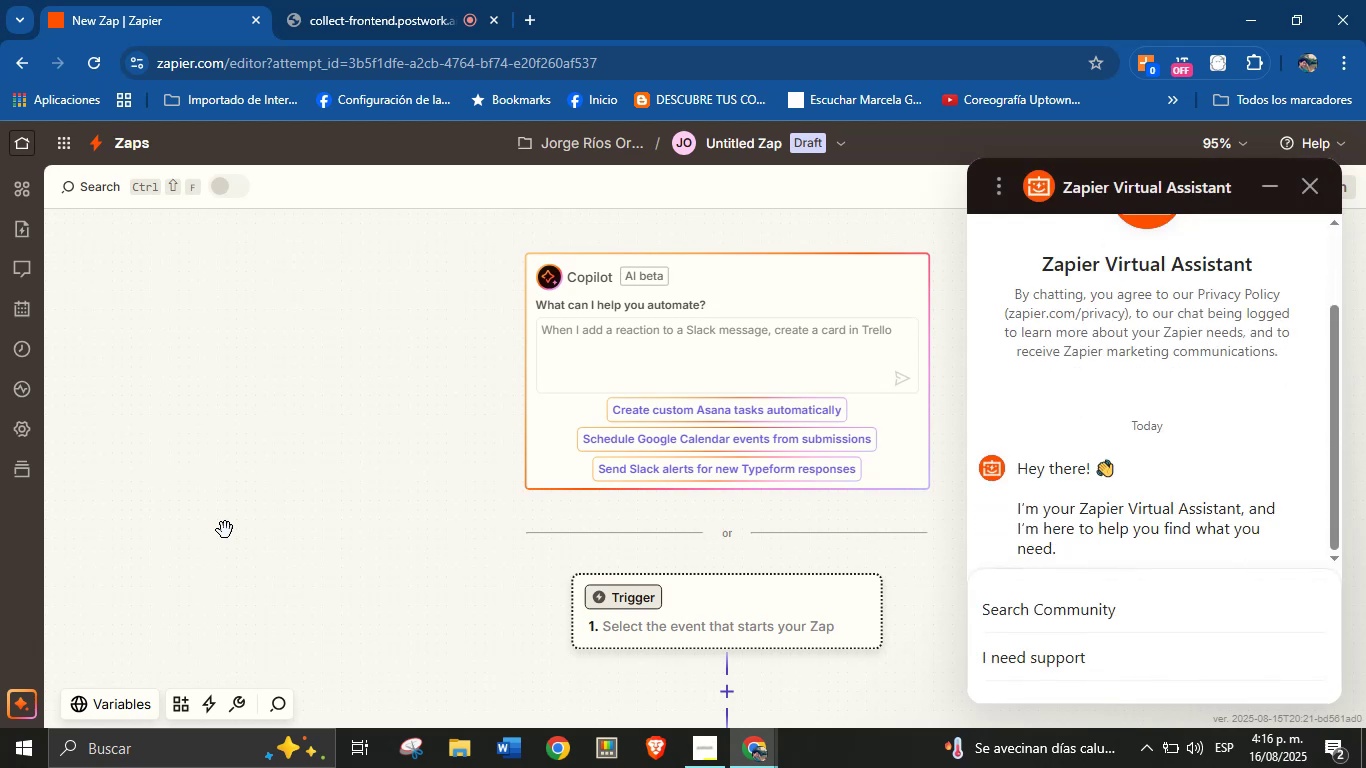 
wait(31.04)
 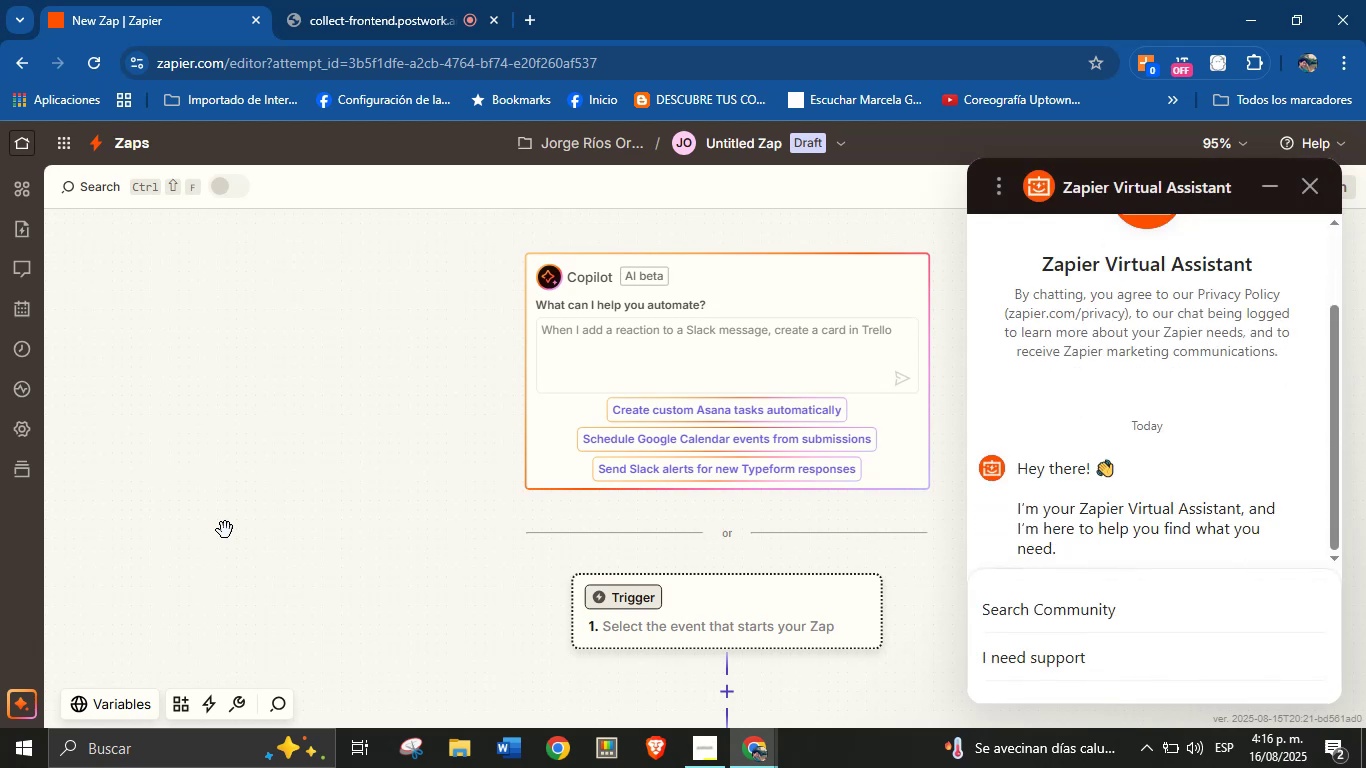 
left_click_drag(start_coordinate=[362, 617], to_coordinate=[225, 520])
 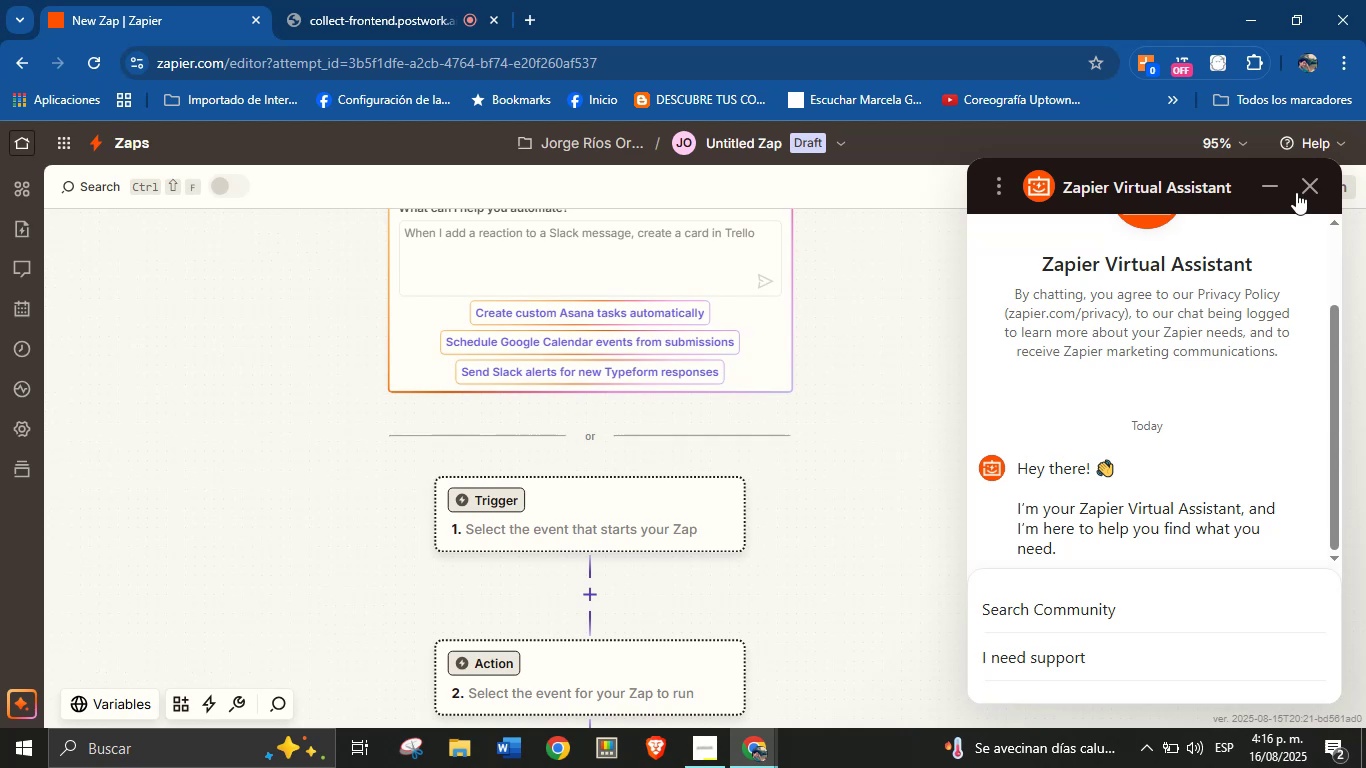 
left_click([1316, 180])
 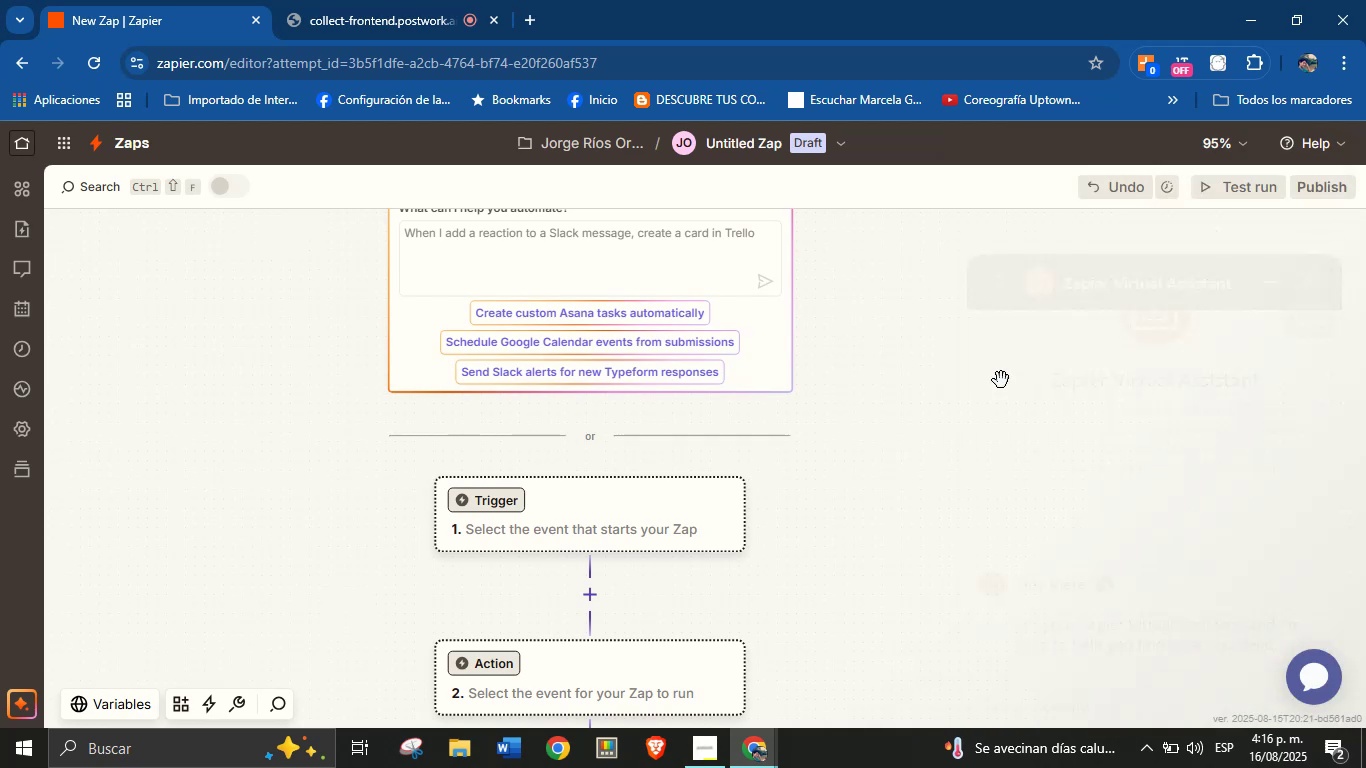 
left_click_drag(start_coordinate=[885, 488], to_coordinate=[938, 403])
 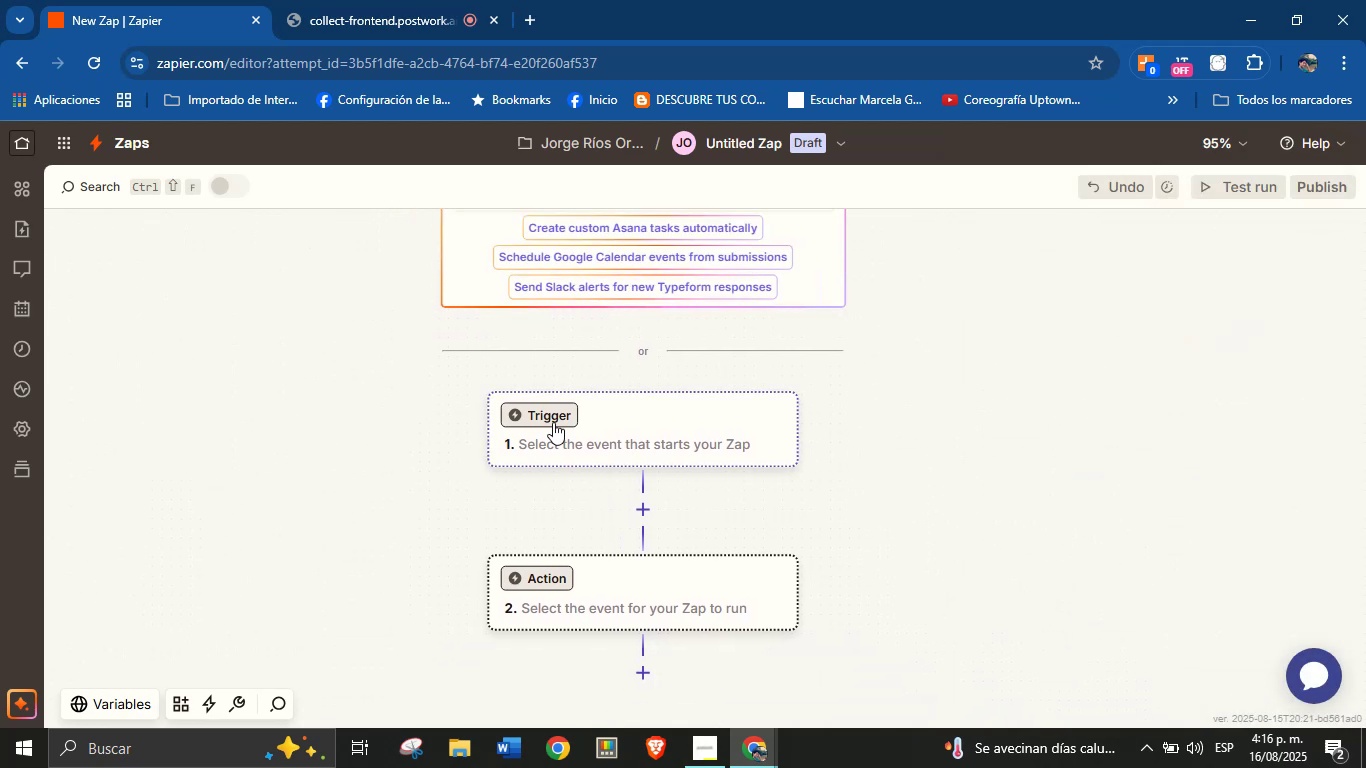 
left_click([557, 414])
 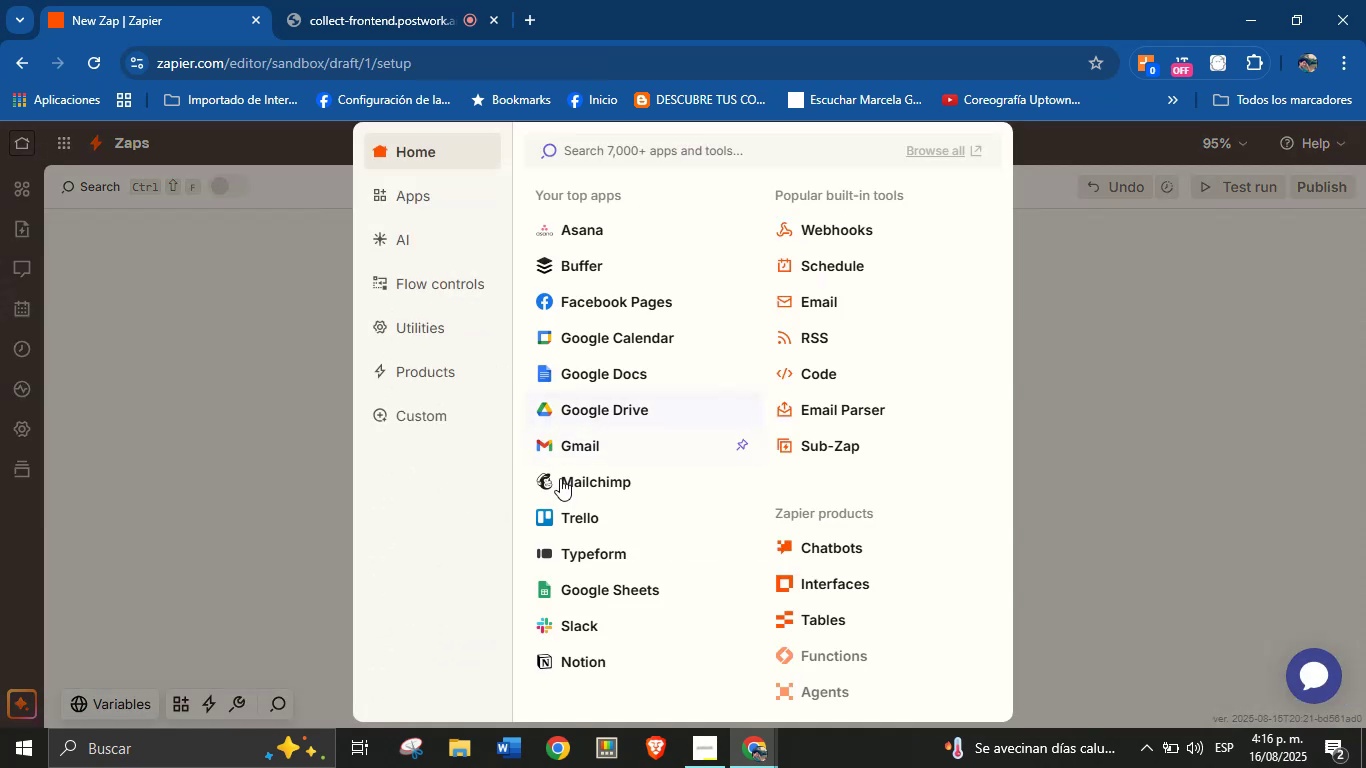 
left_click([592, 587])
 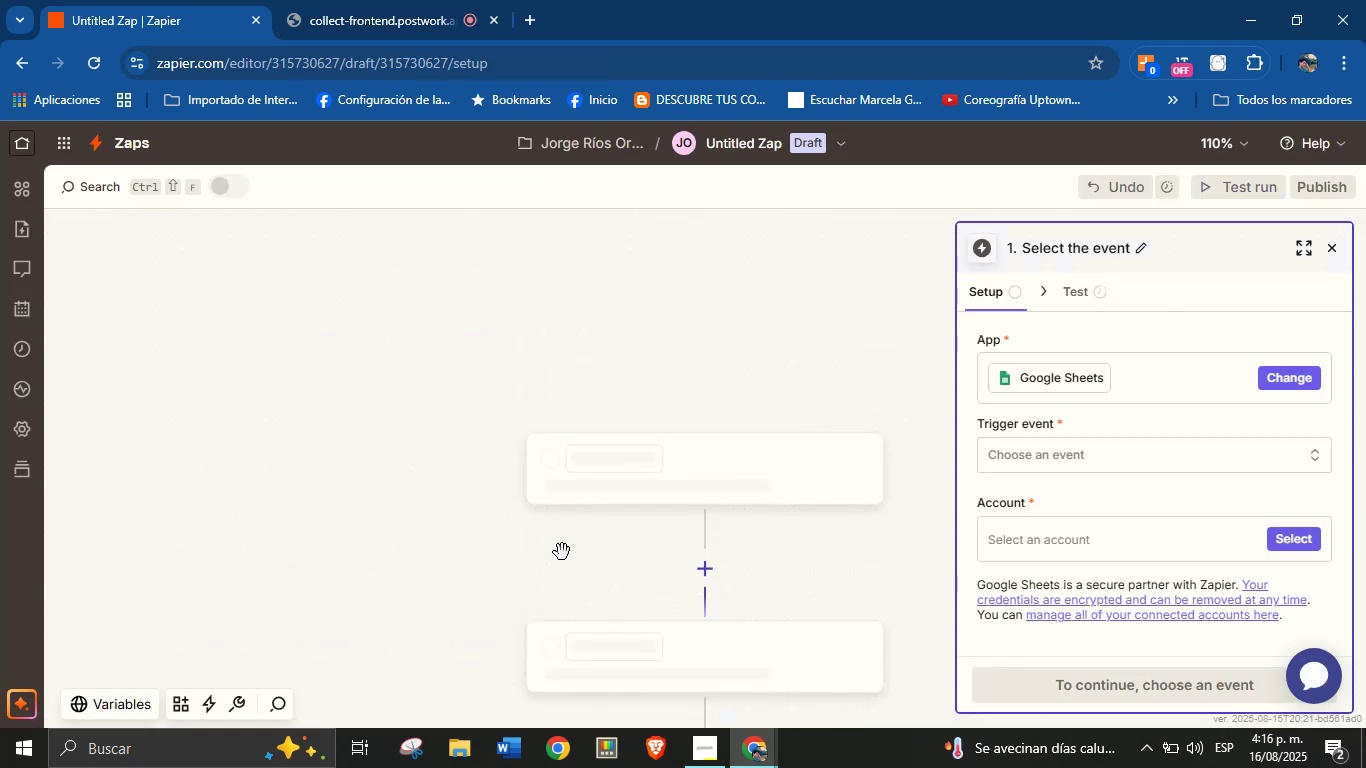 
left_click([1132, 459])
 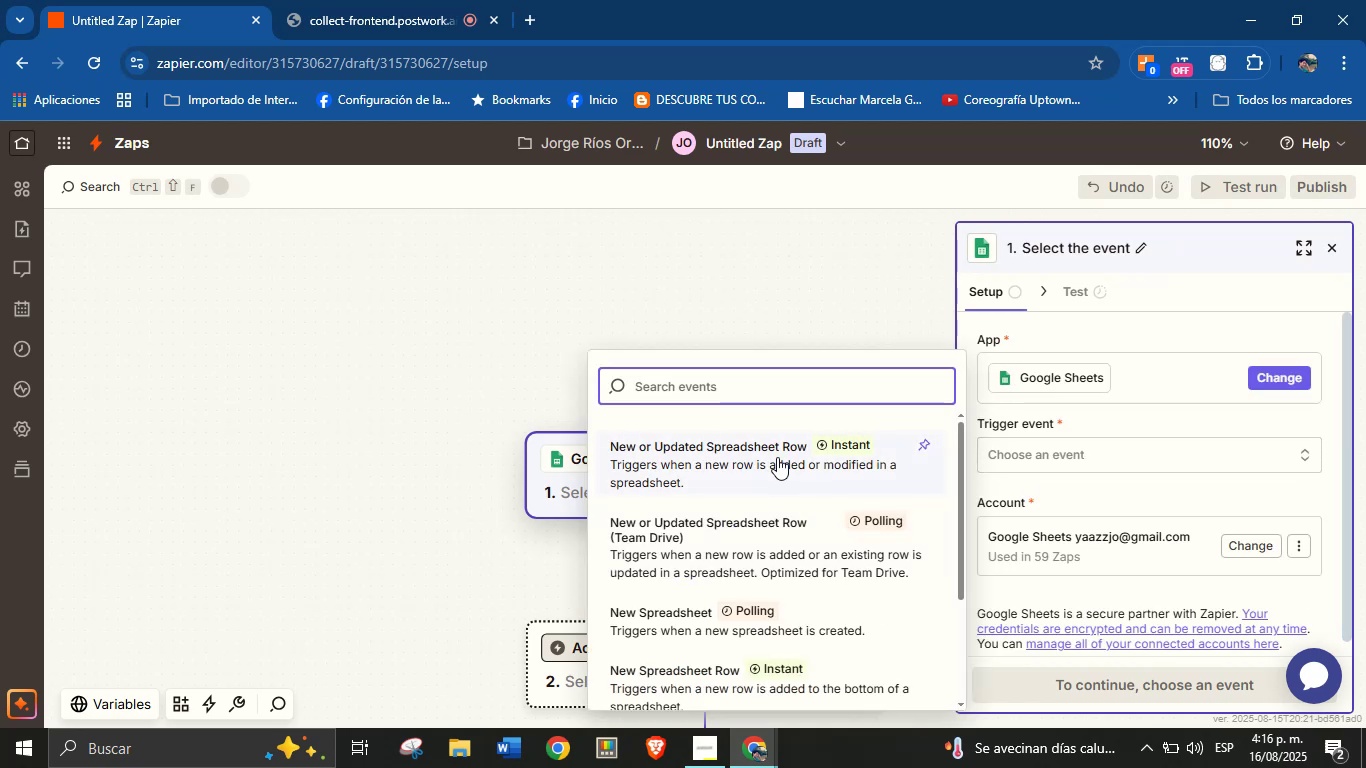 
left_click([777, 458])
 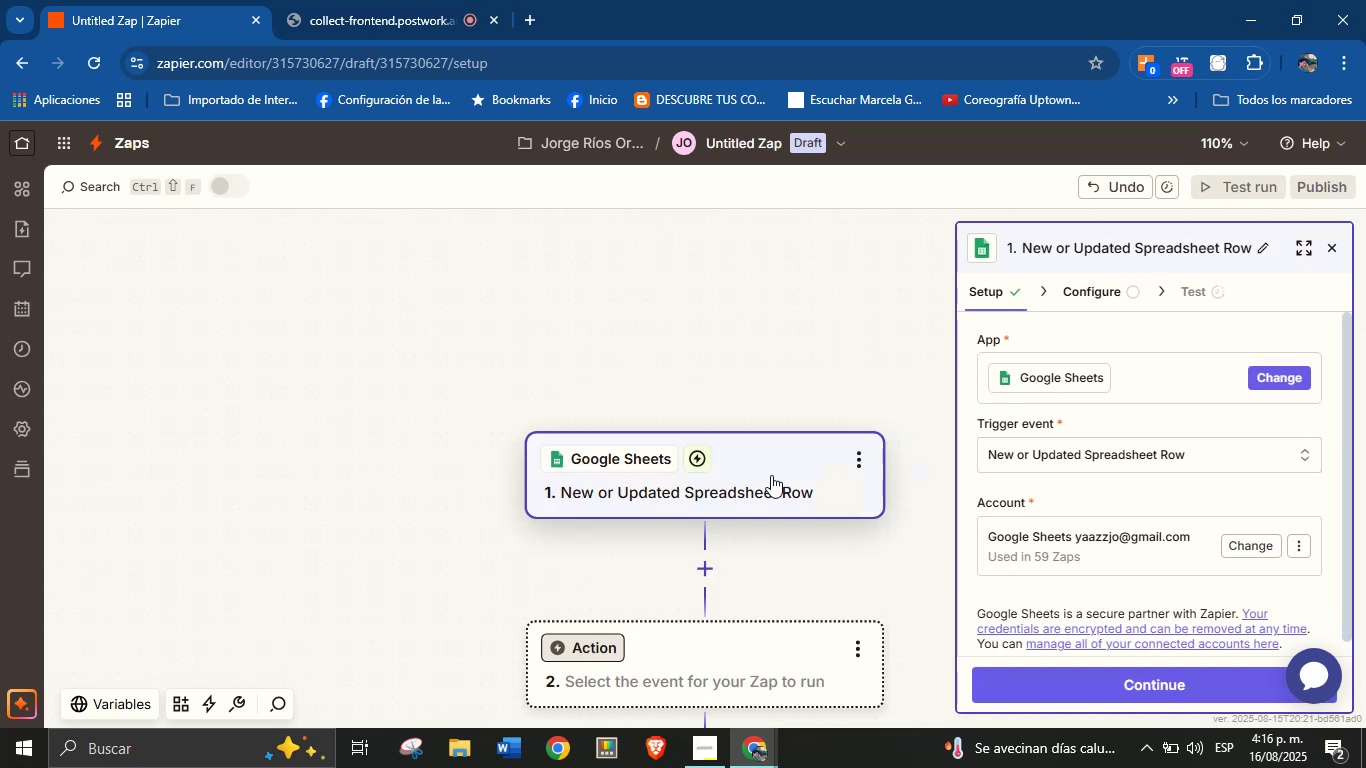 
wait(9.61)
 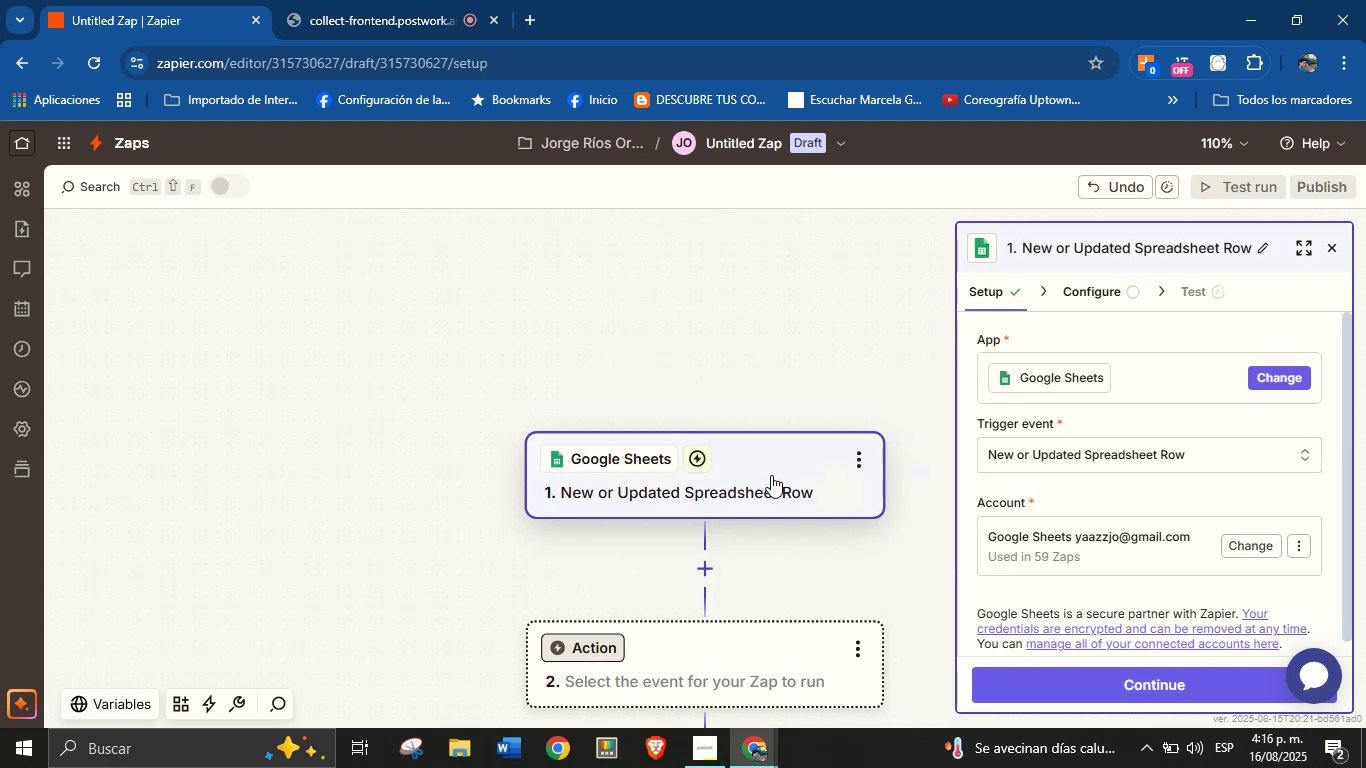 
left_click([1126, 678])
 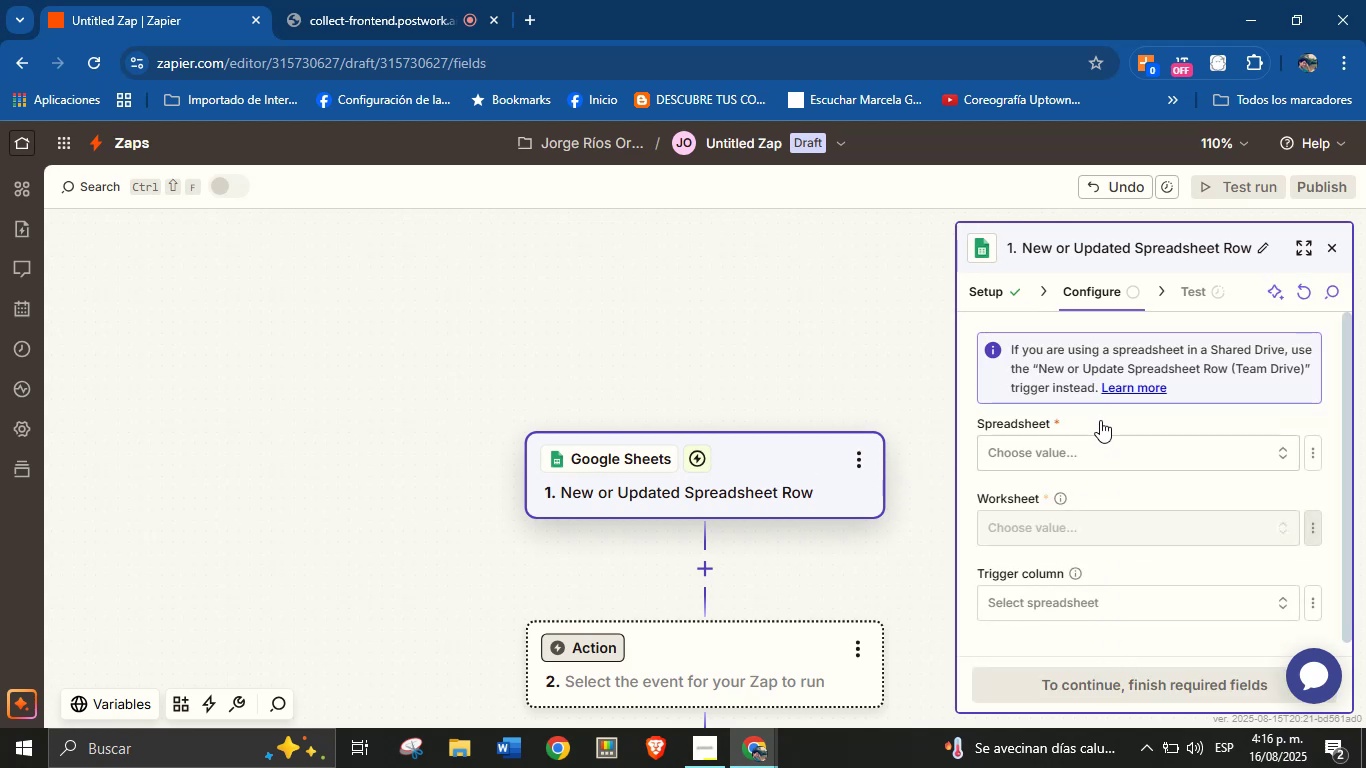 
left_click([1098, 452])
 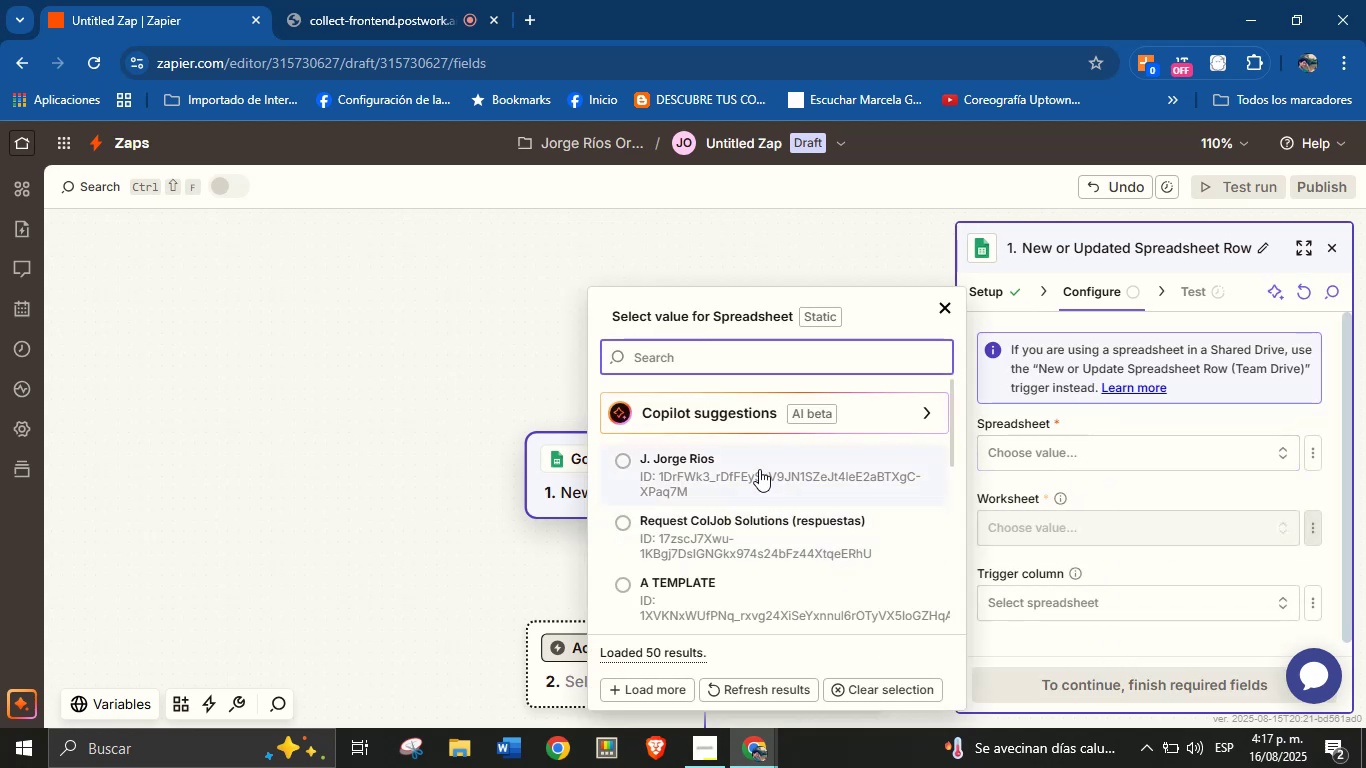 
left_click([765, 517])
 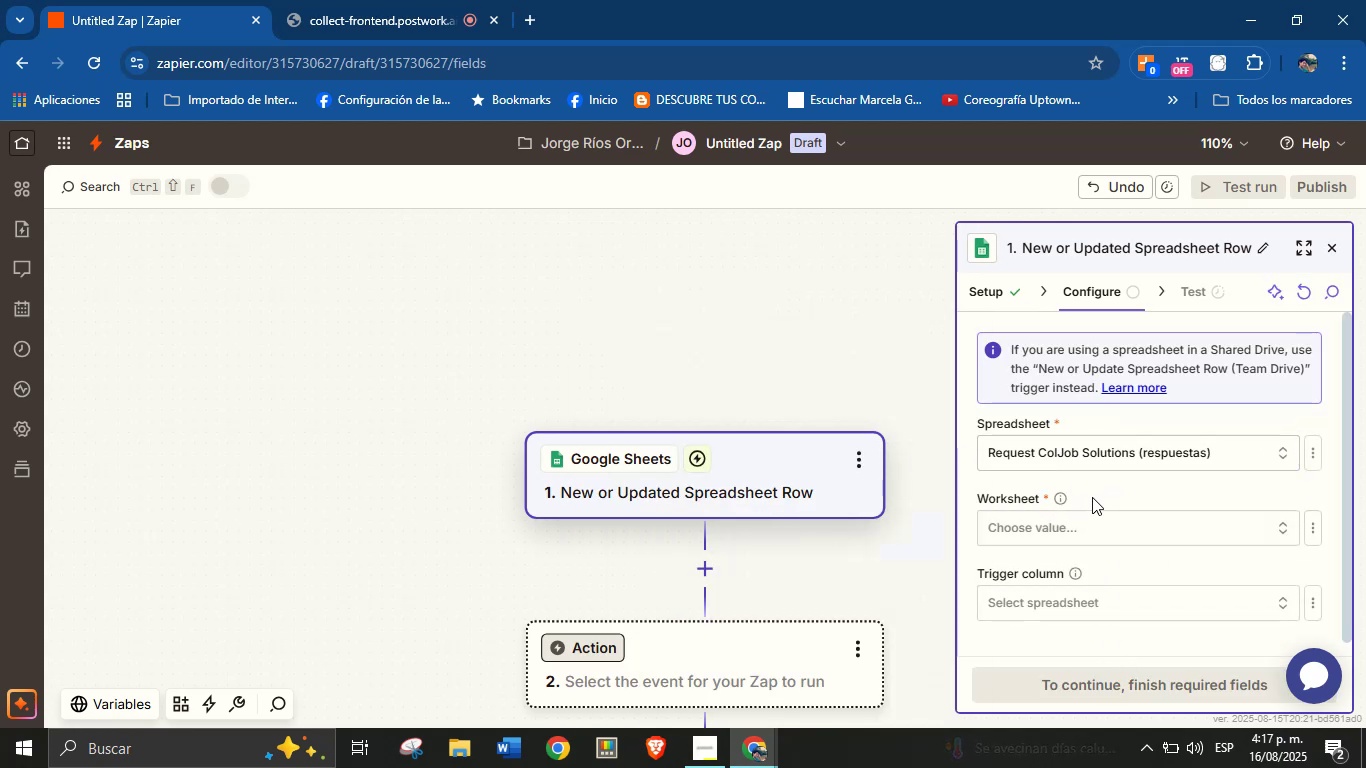 
left_click([1085, 534])
 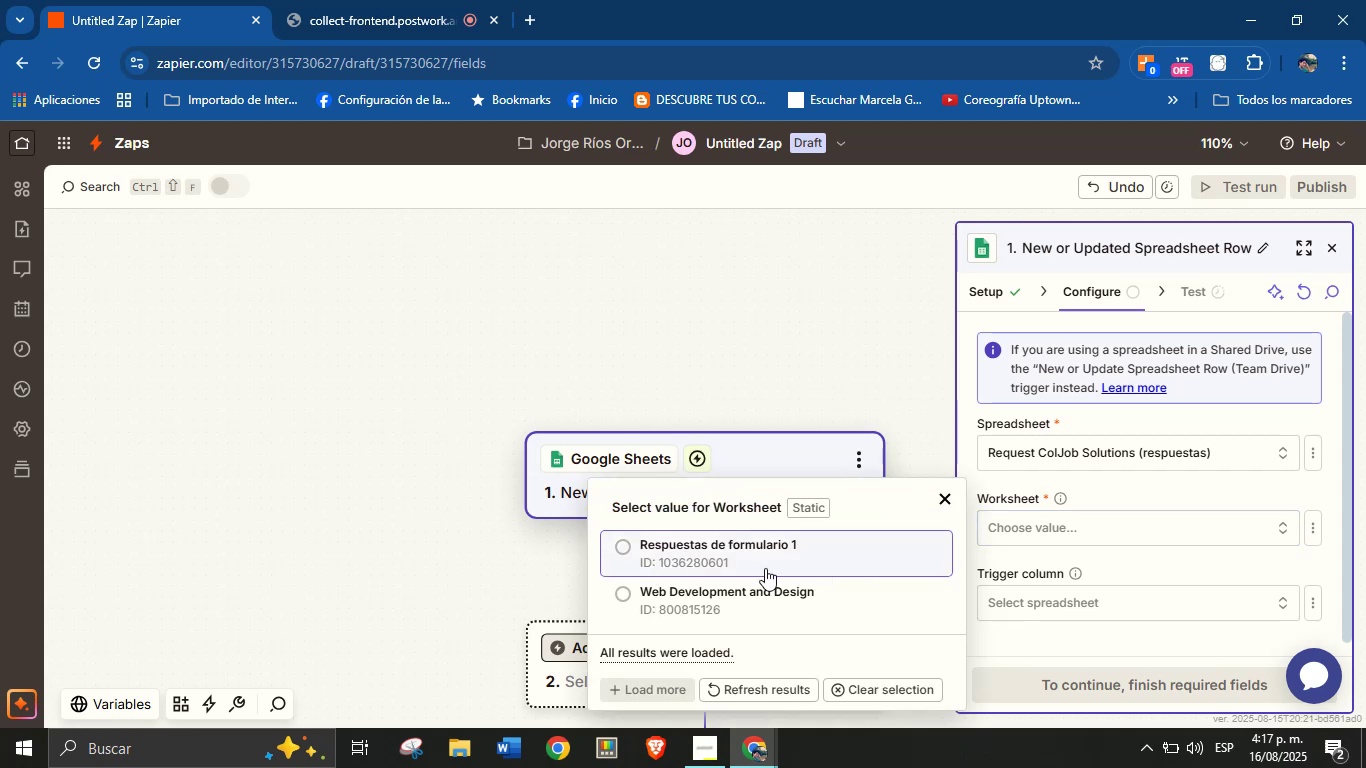 
left_click([784, 565])
 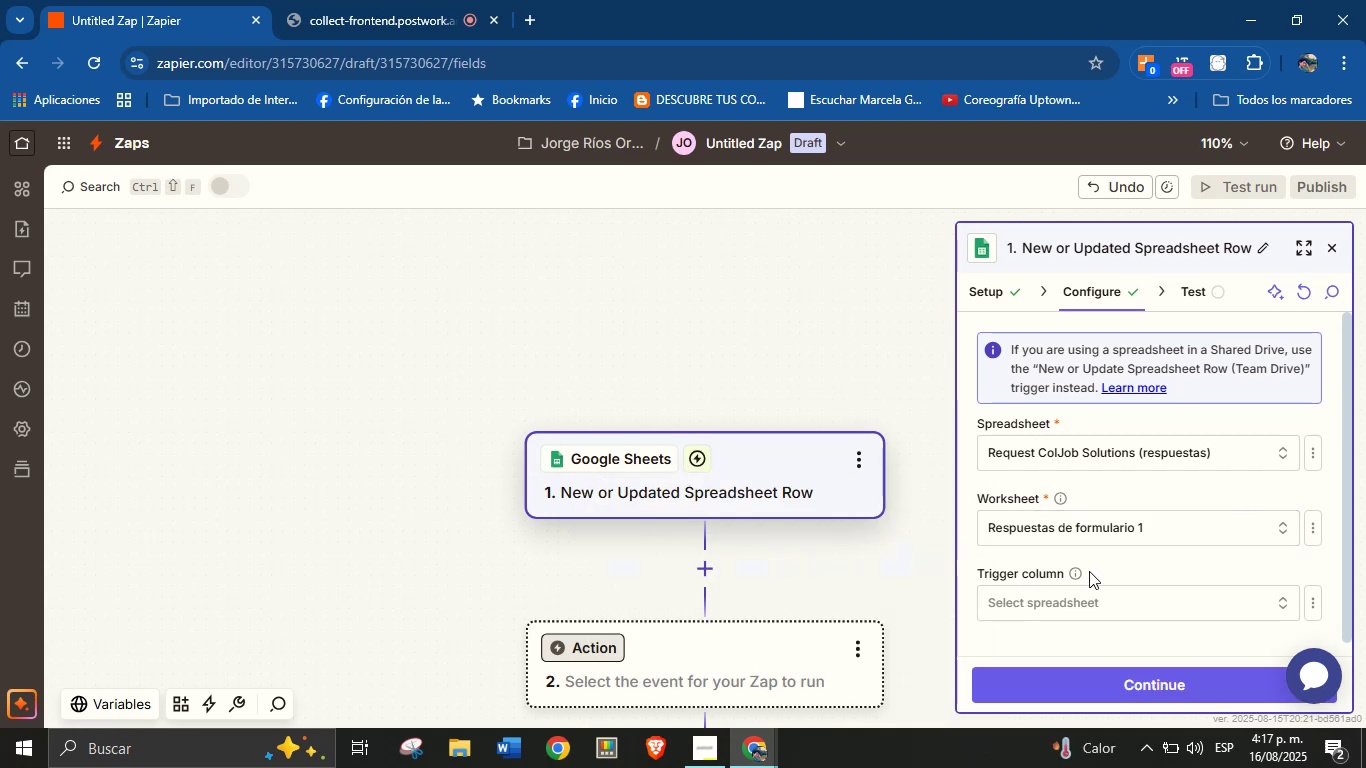 
scroll: coordinate [1152, 479], scroll_direction: down, amount: 1.0
 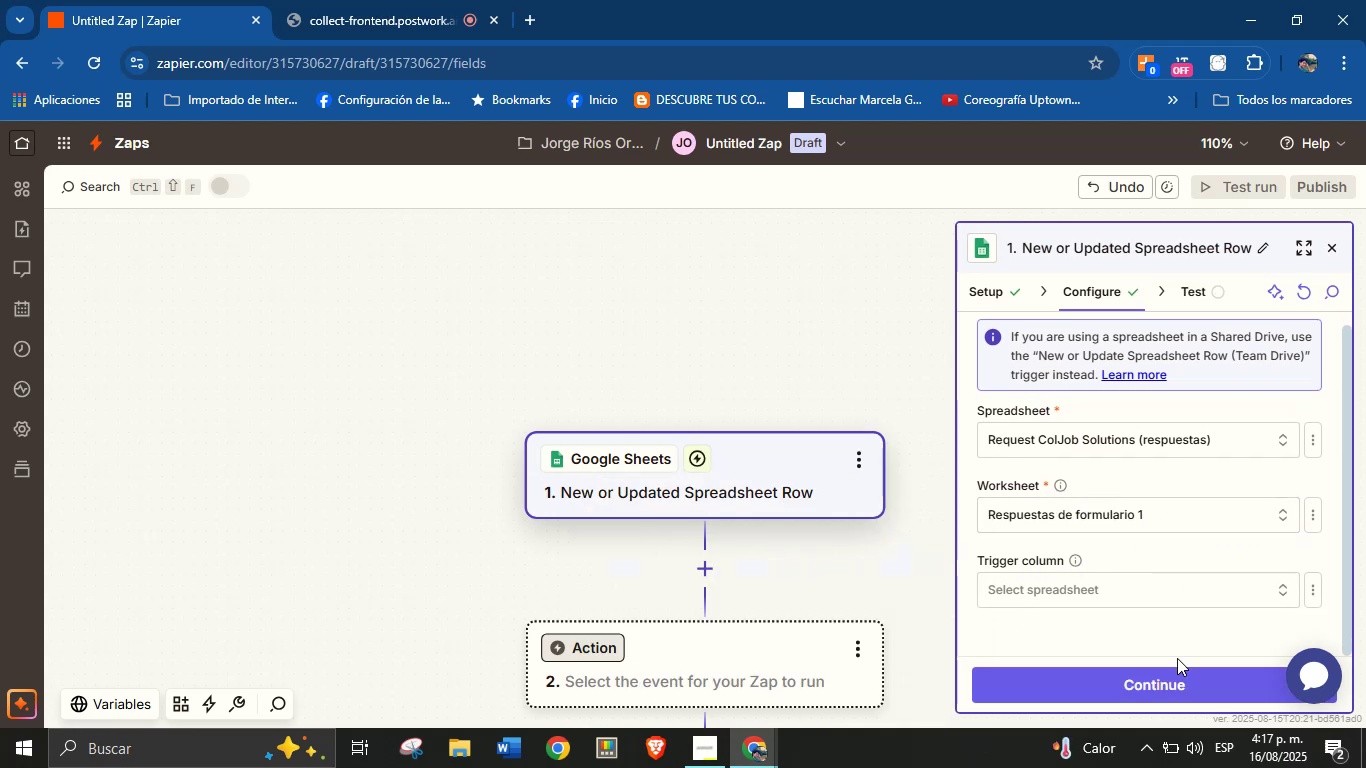 
left_click([1180, 675])
 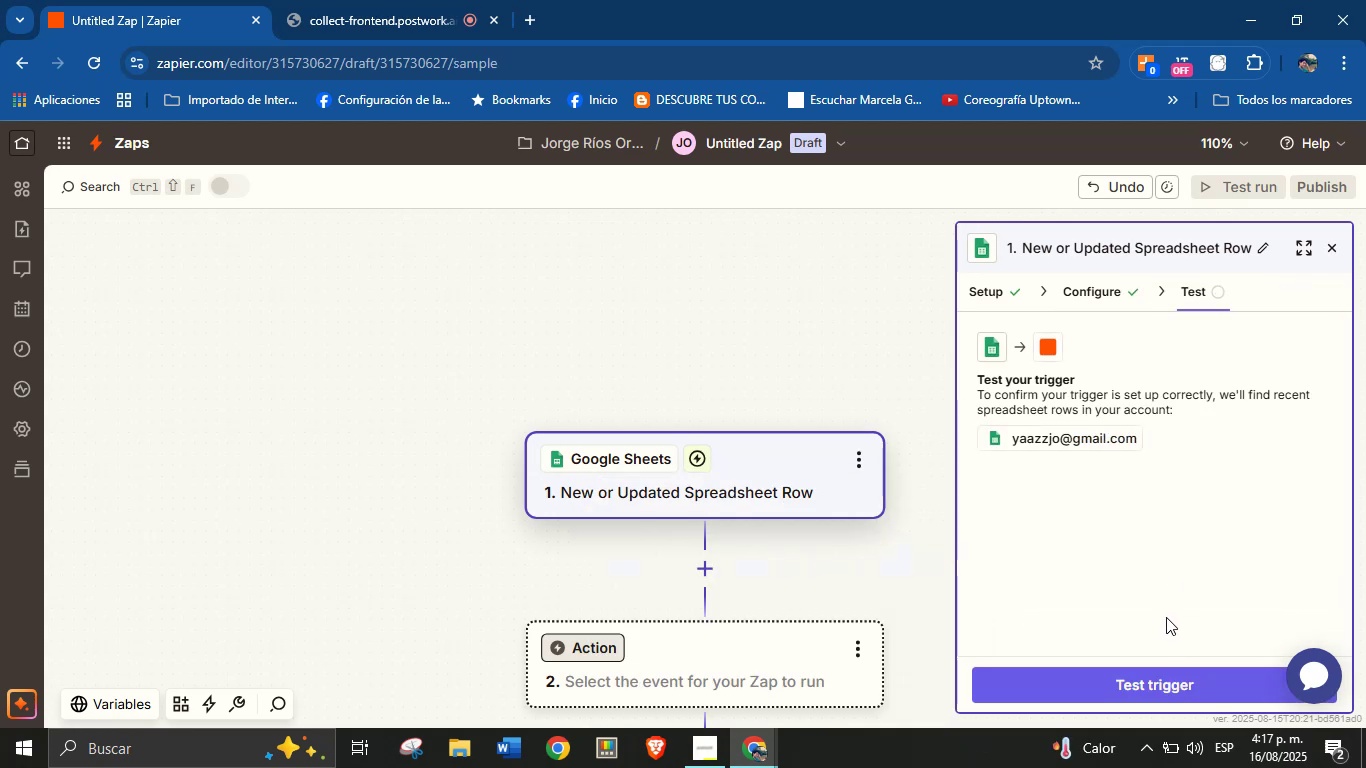 
left_click([1182, 691])
 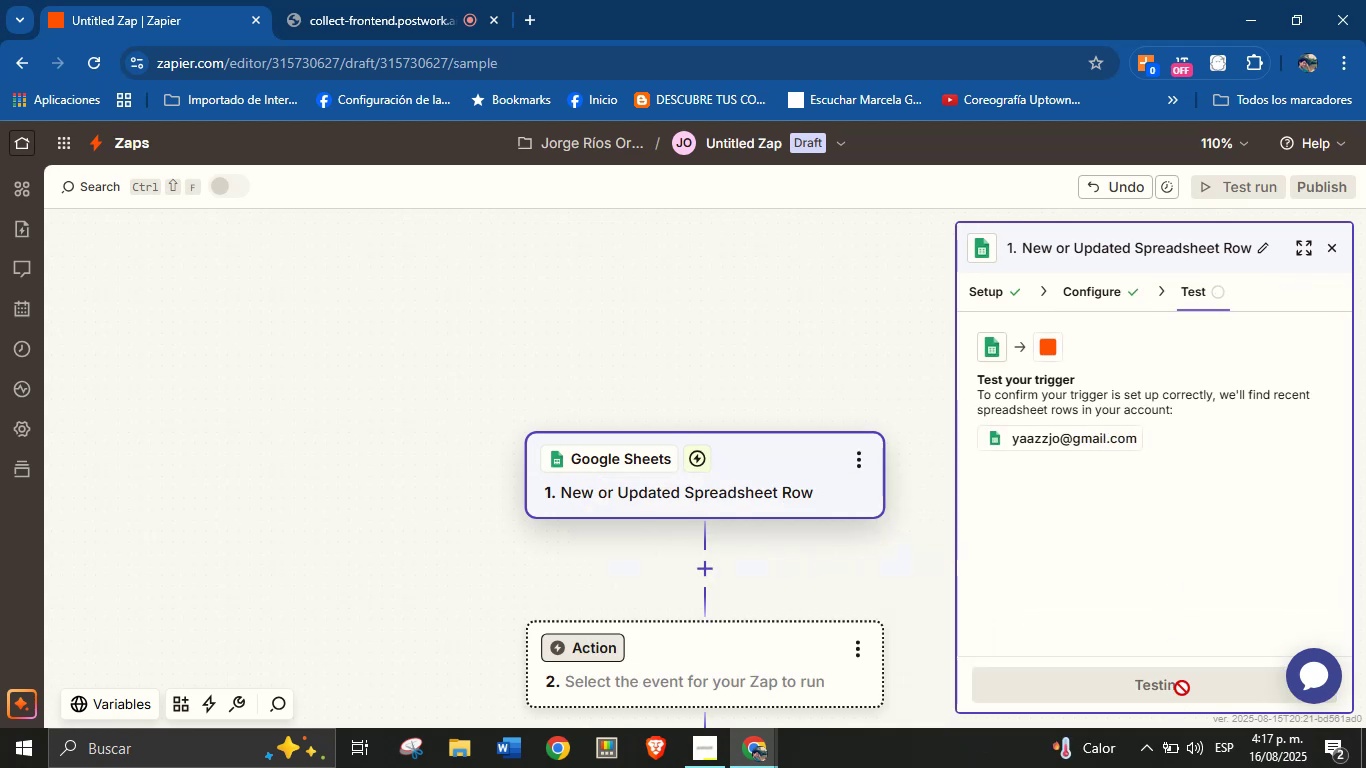 
mouse_move([1137, 566])
 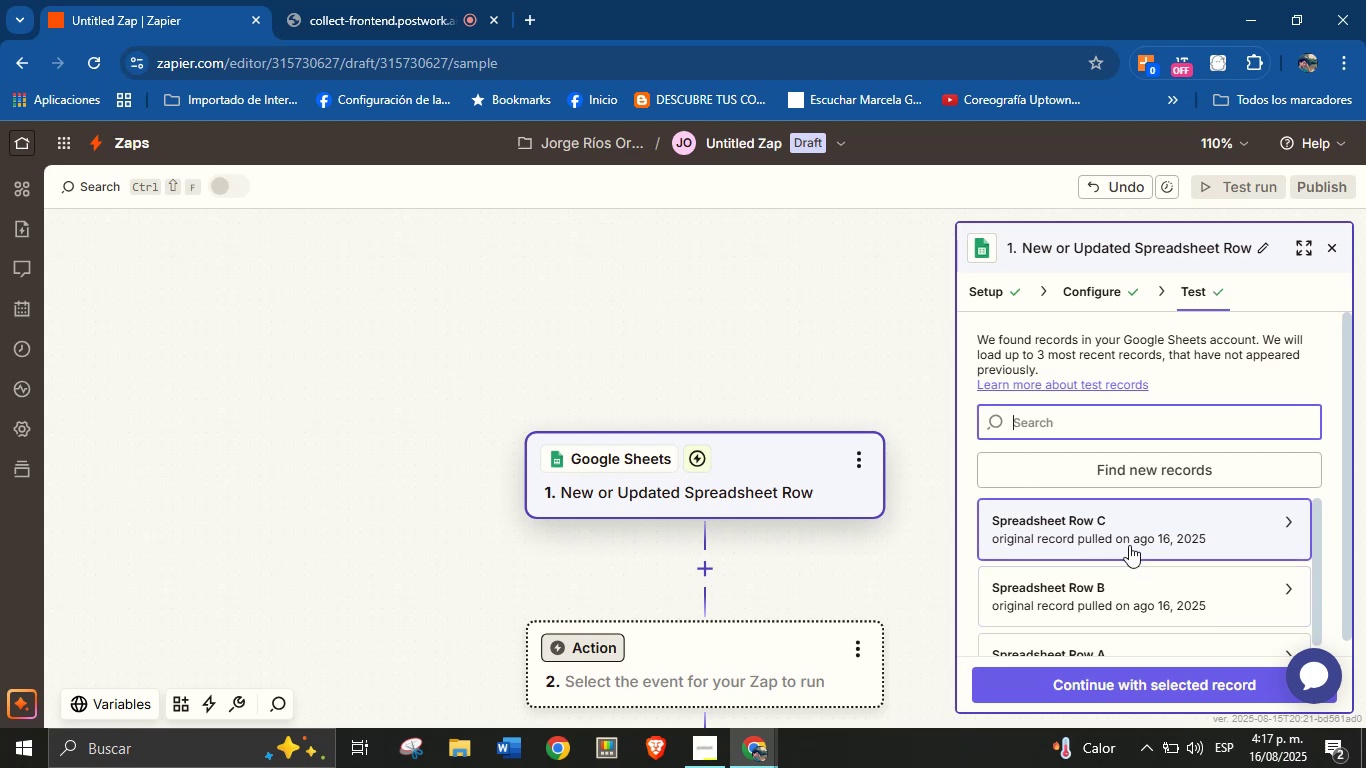 
left_click([1108, 534])
 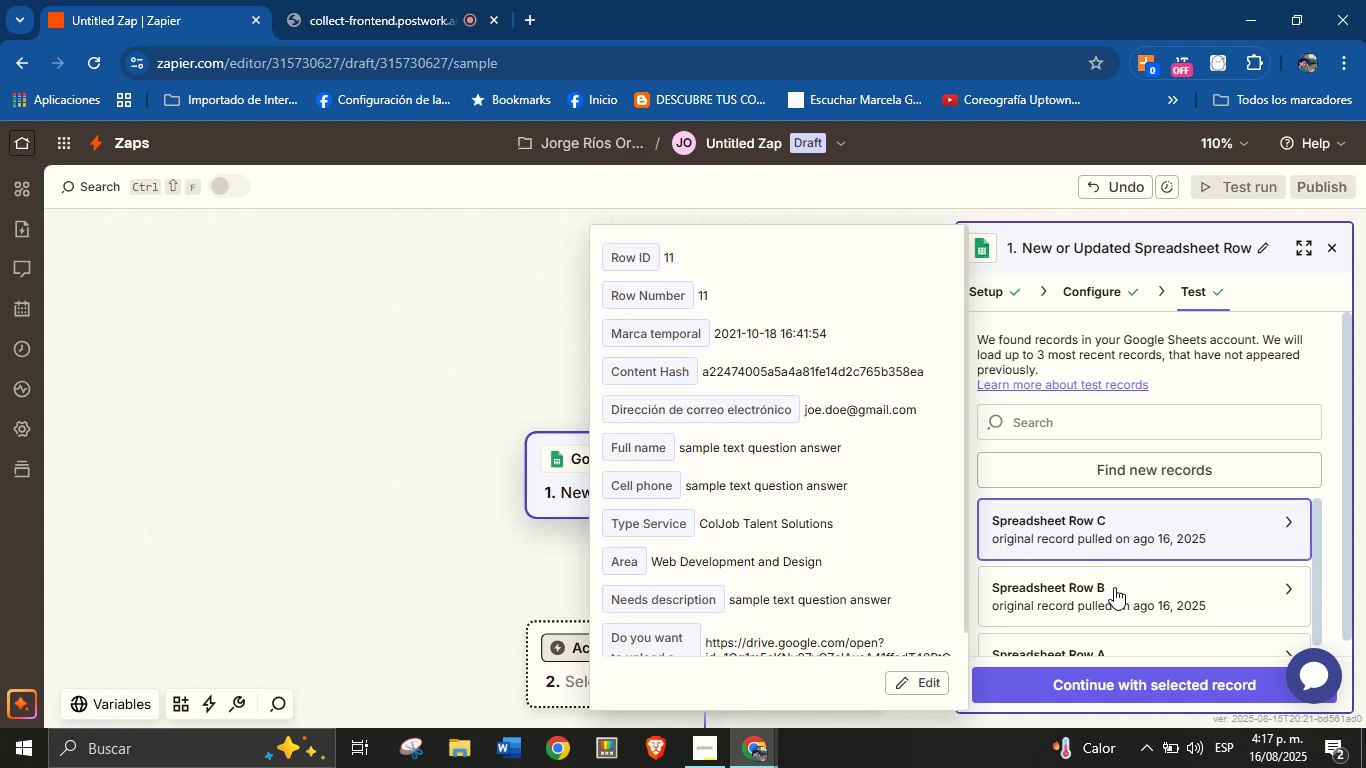 
left_click([1116, 608])
 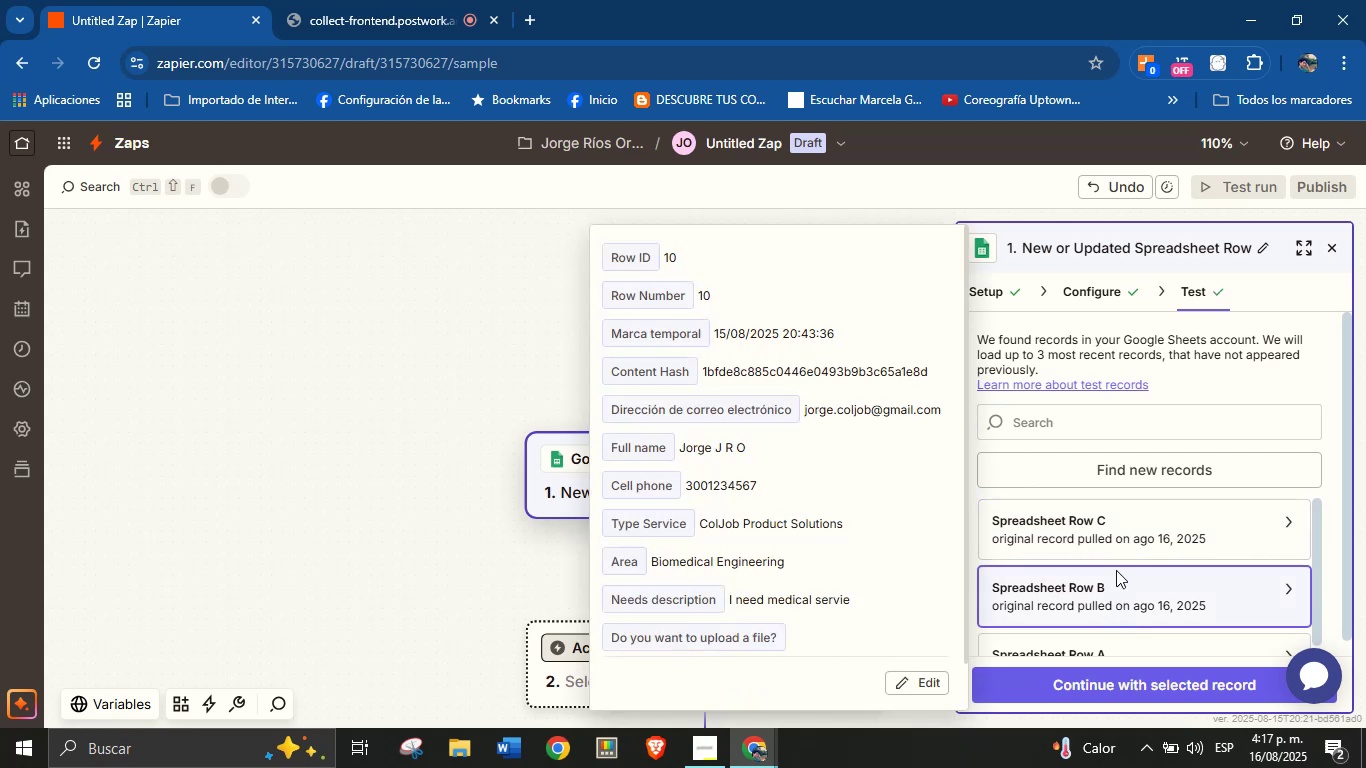 
scroll: coordinate [1115, 552], scroll_direction: down, amount: 2.0
 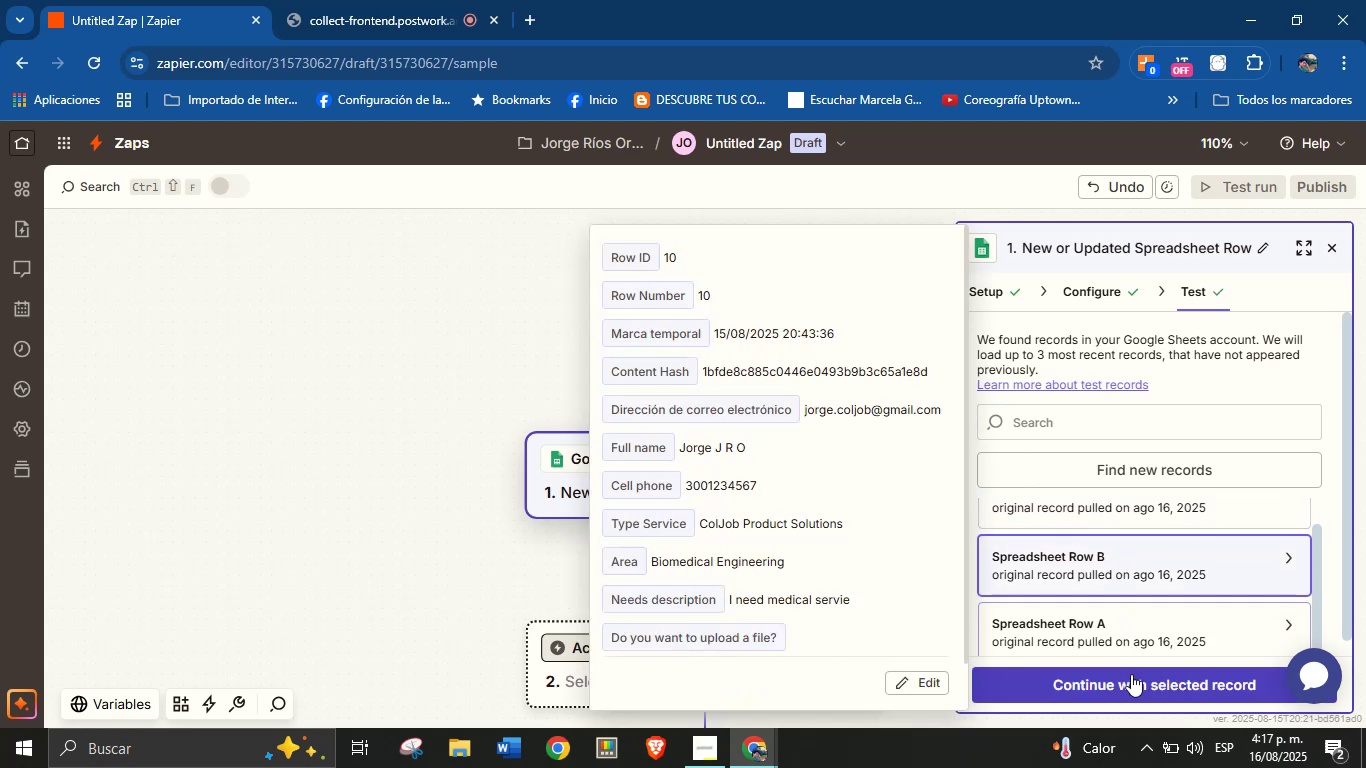 
left_click([1131, 677])
 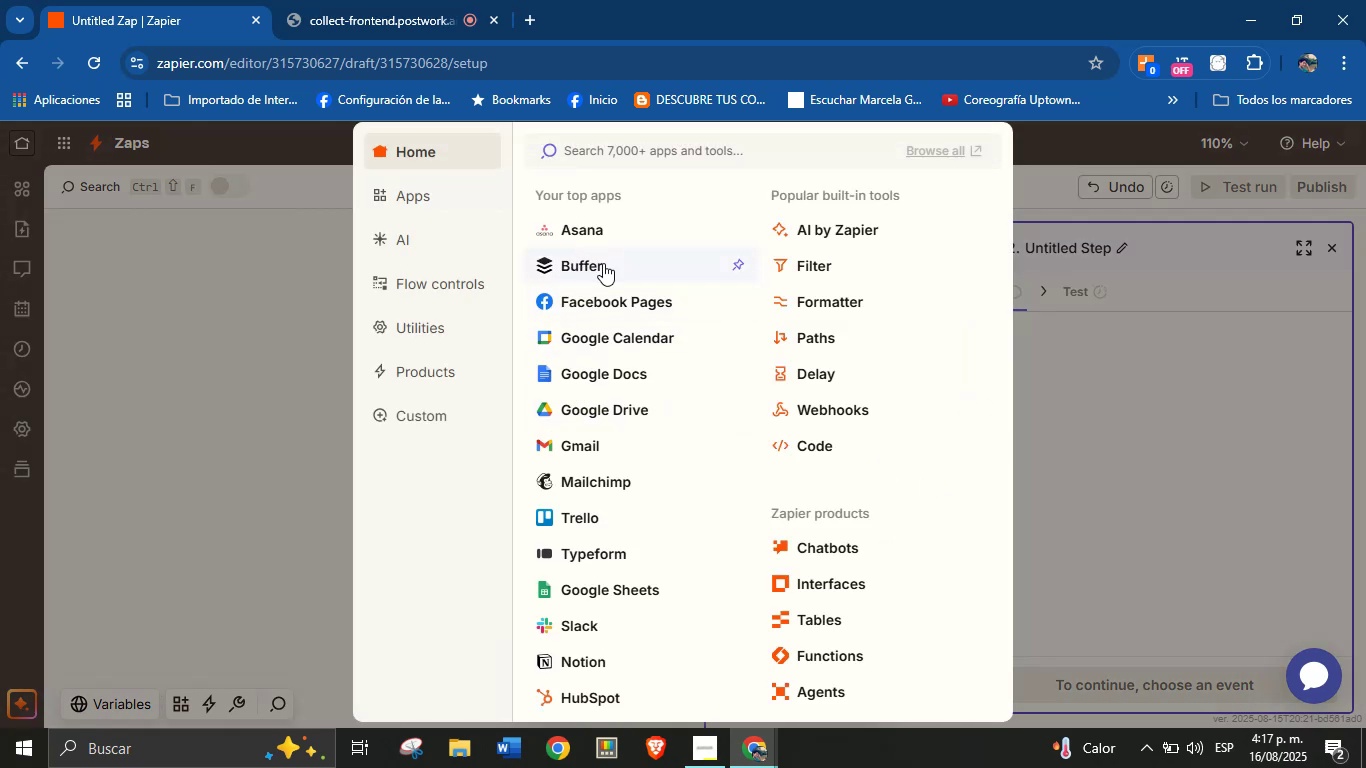 
wait(6.9)
 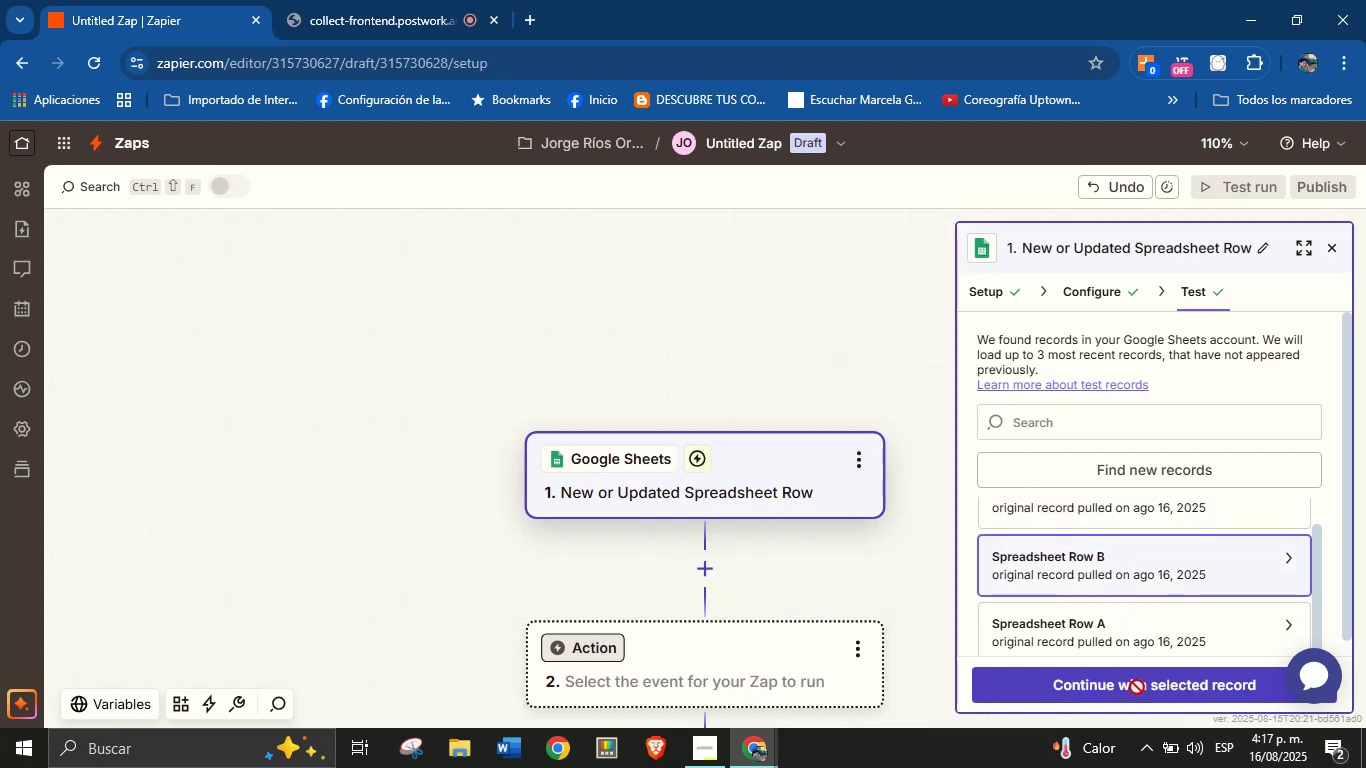 
left_click([812, 334])
 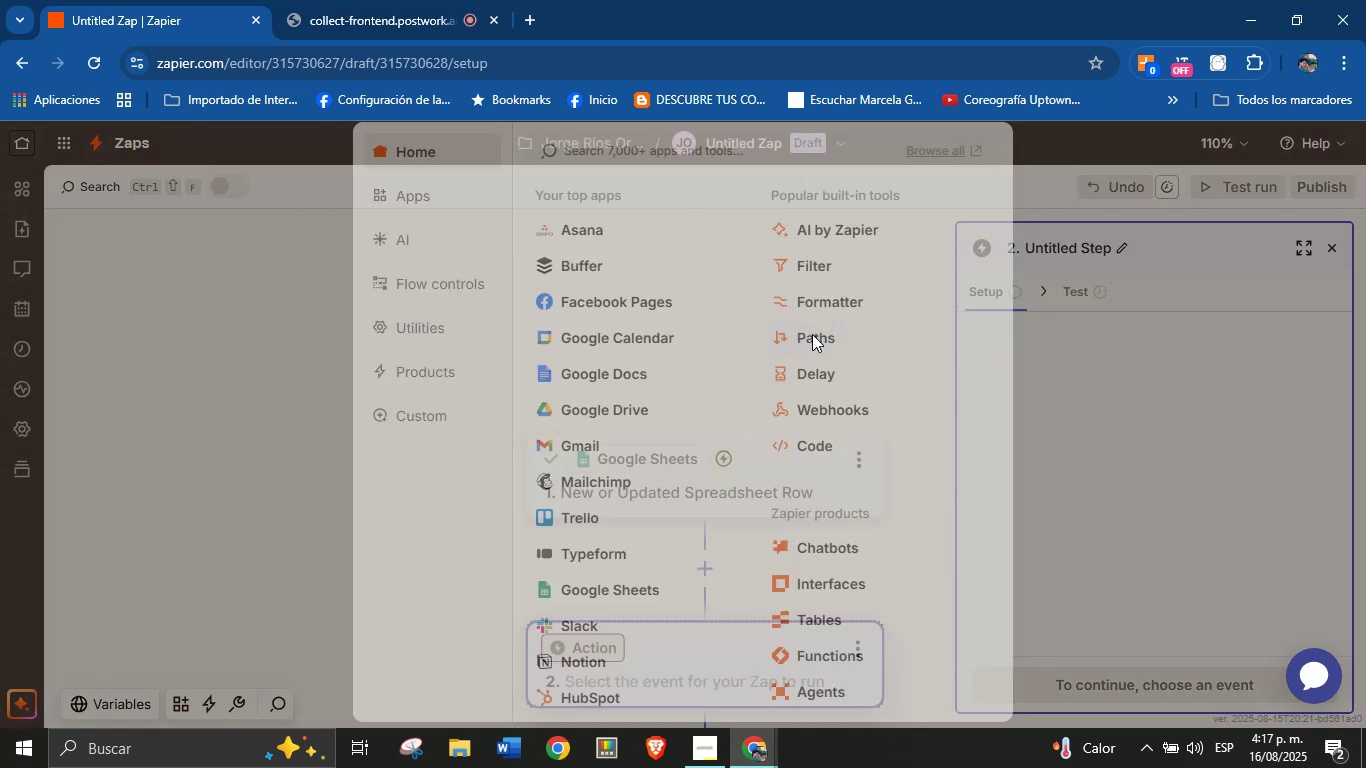 
mouse_move([731, 331])
 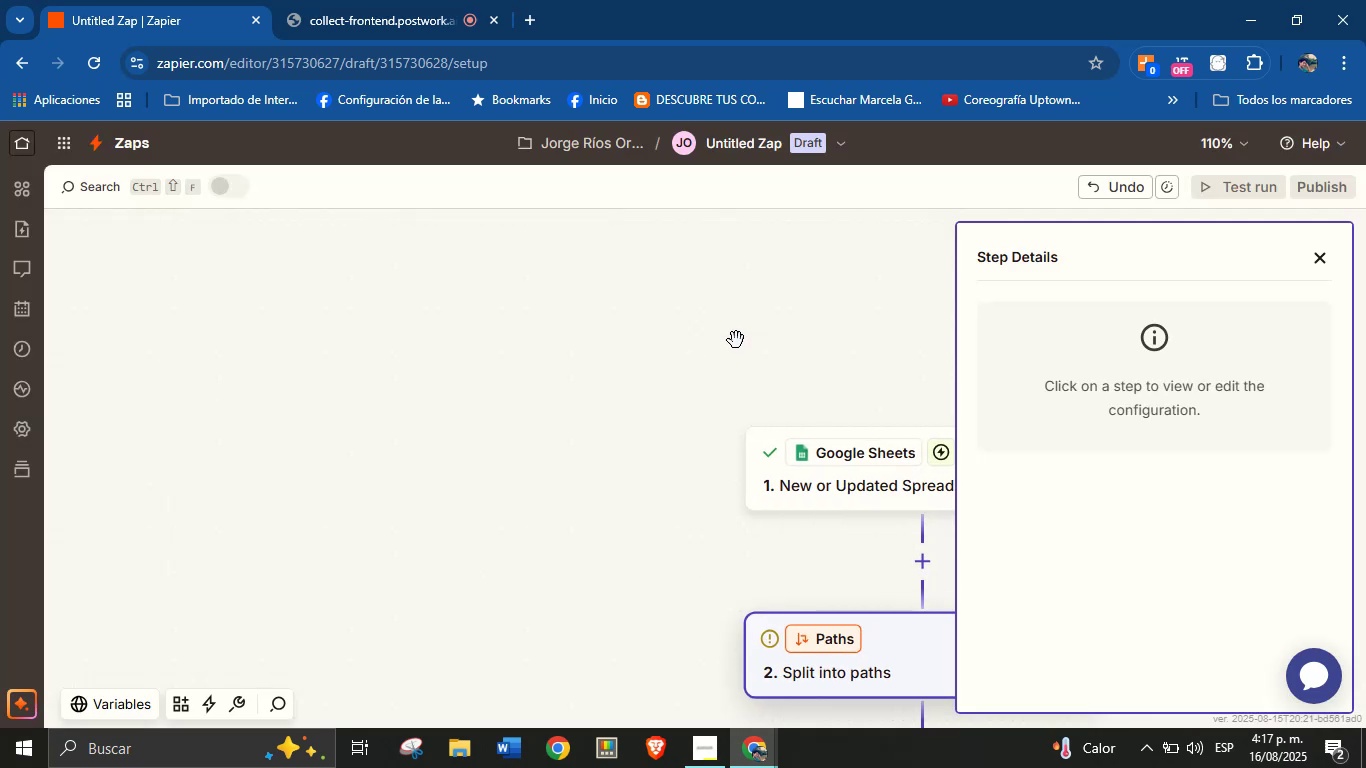 
mouse_move([701, 324])
 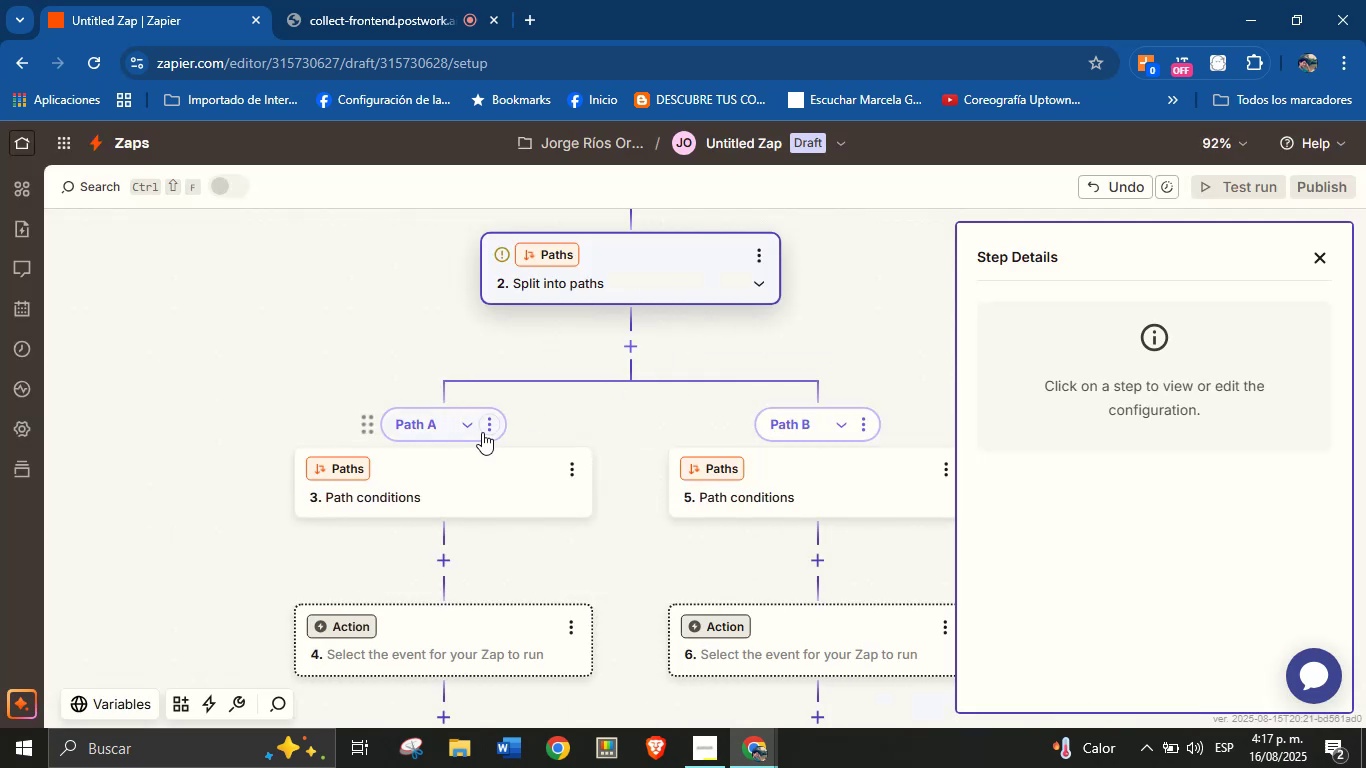 
left_click([489, 420])
 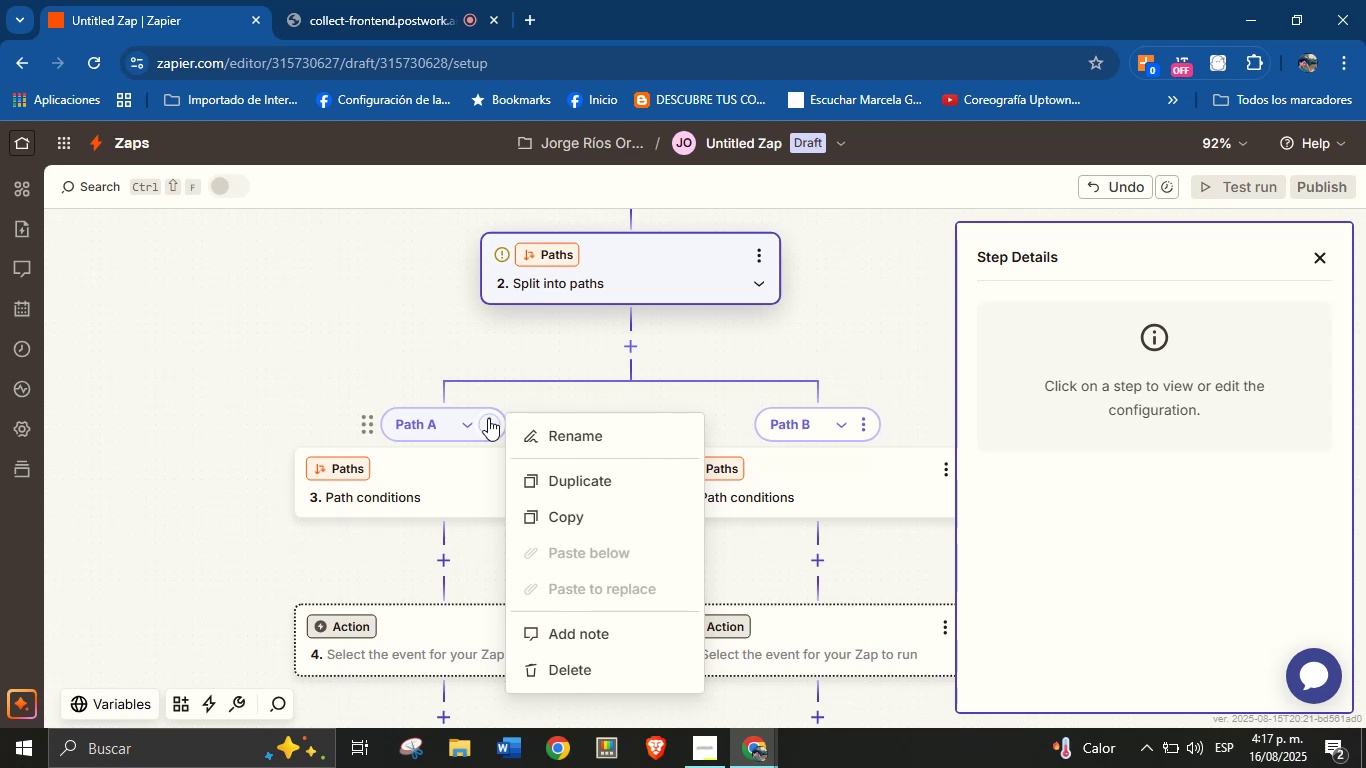 
wait(19.25)
 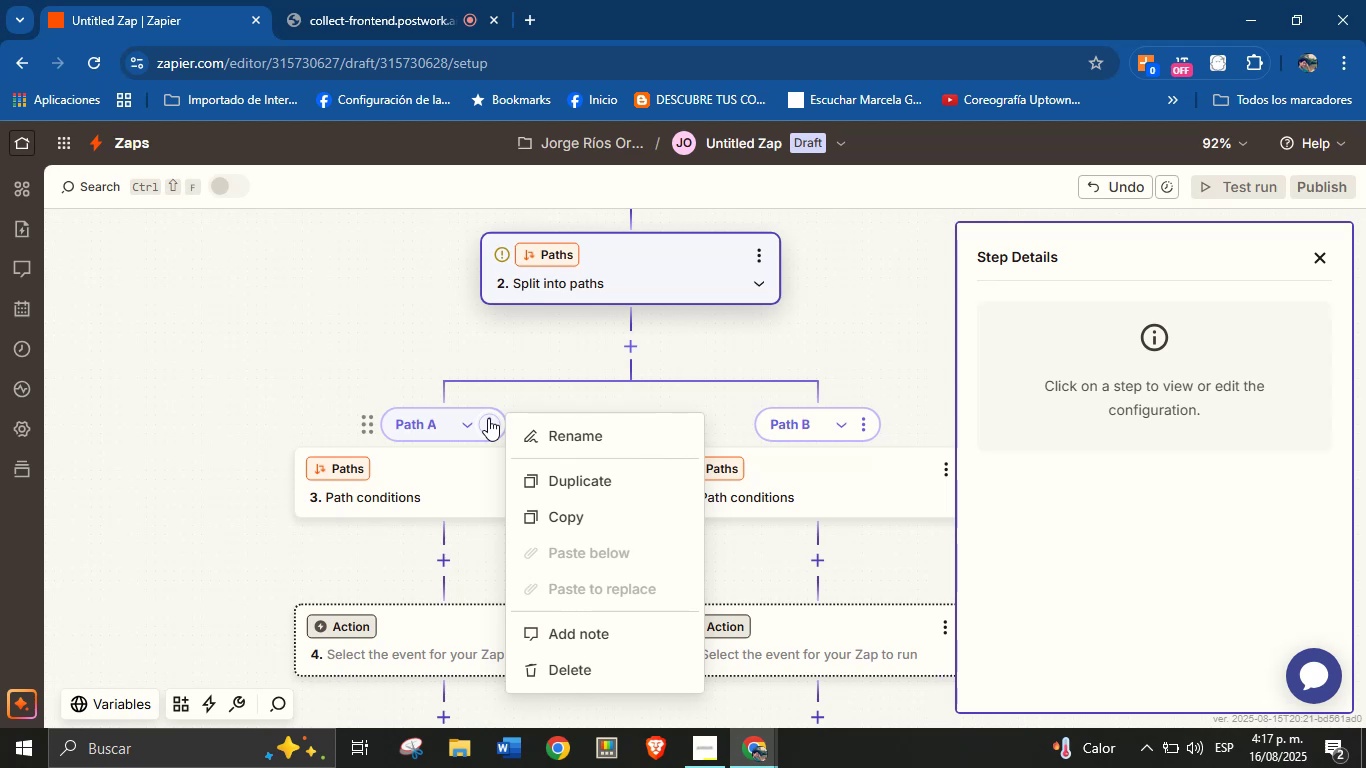 
left_click([580, 436])
 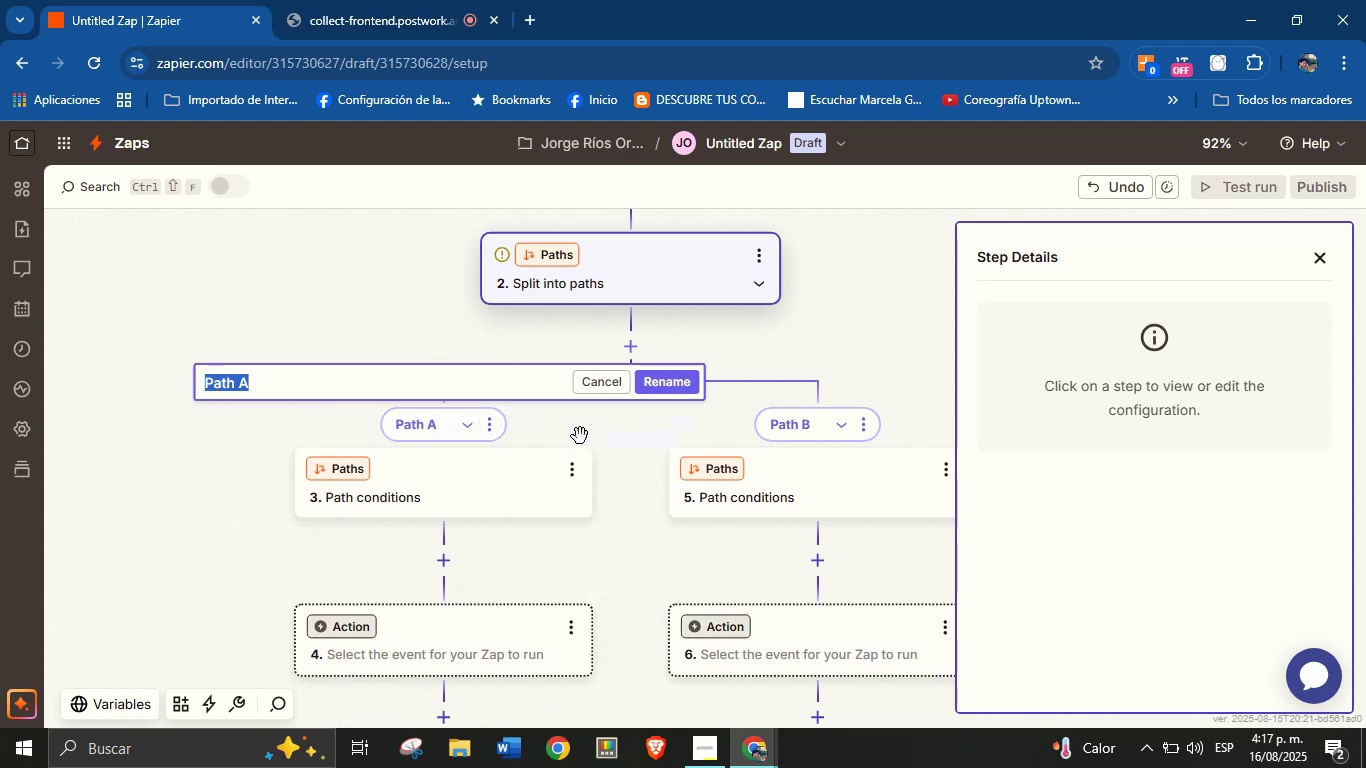 
type(Talent)
 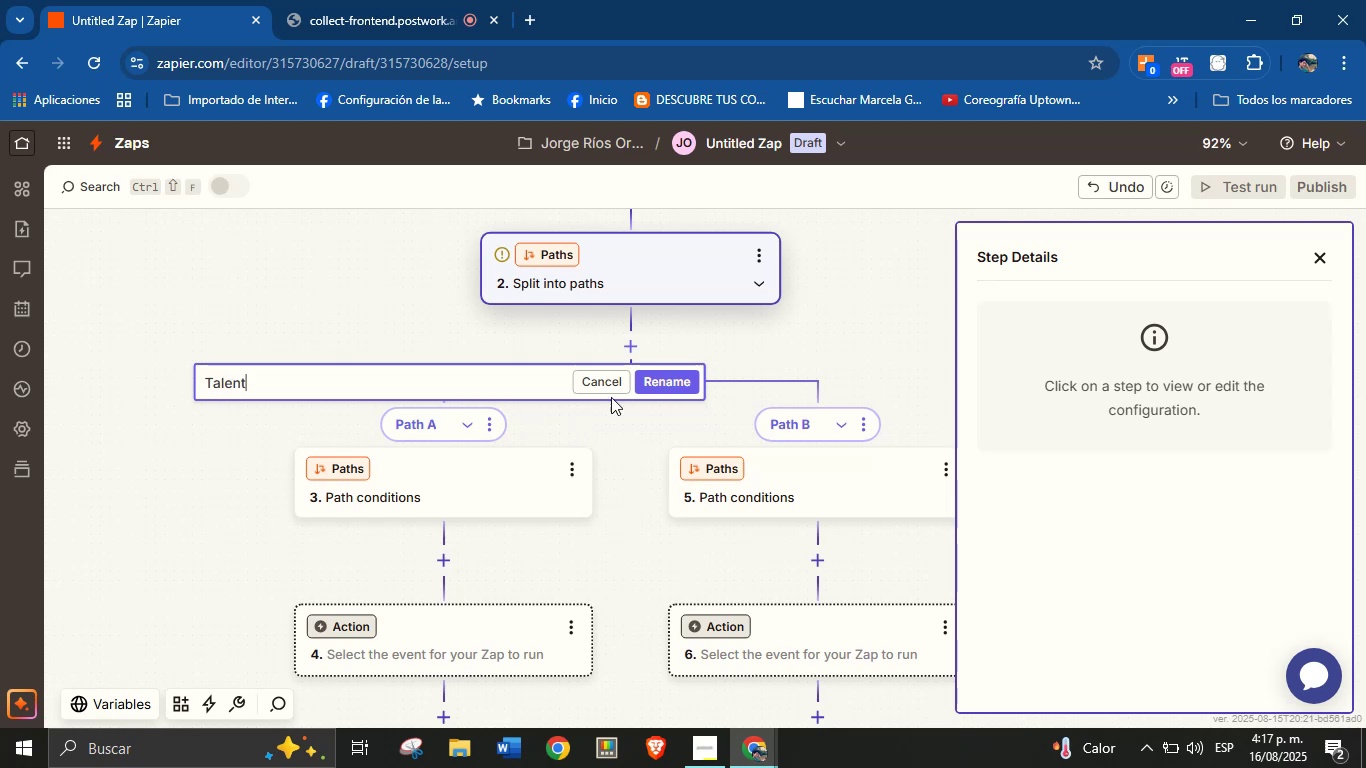 
left_click([672, 376])
 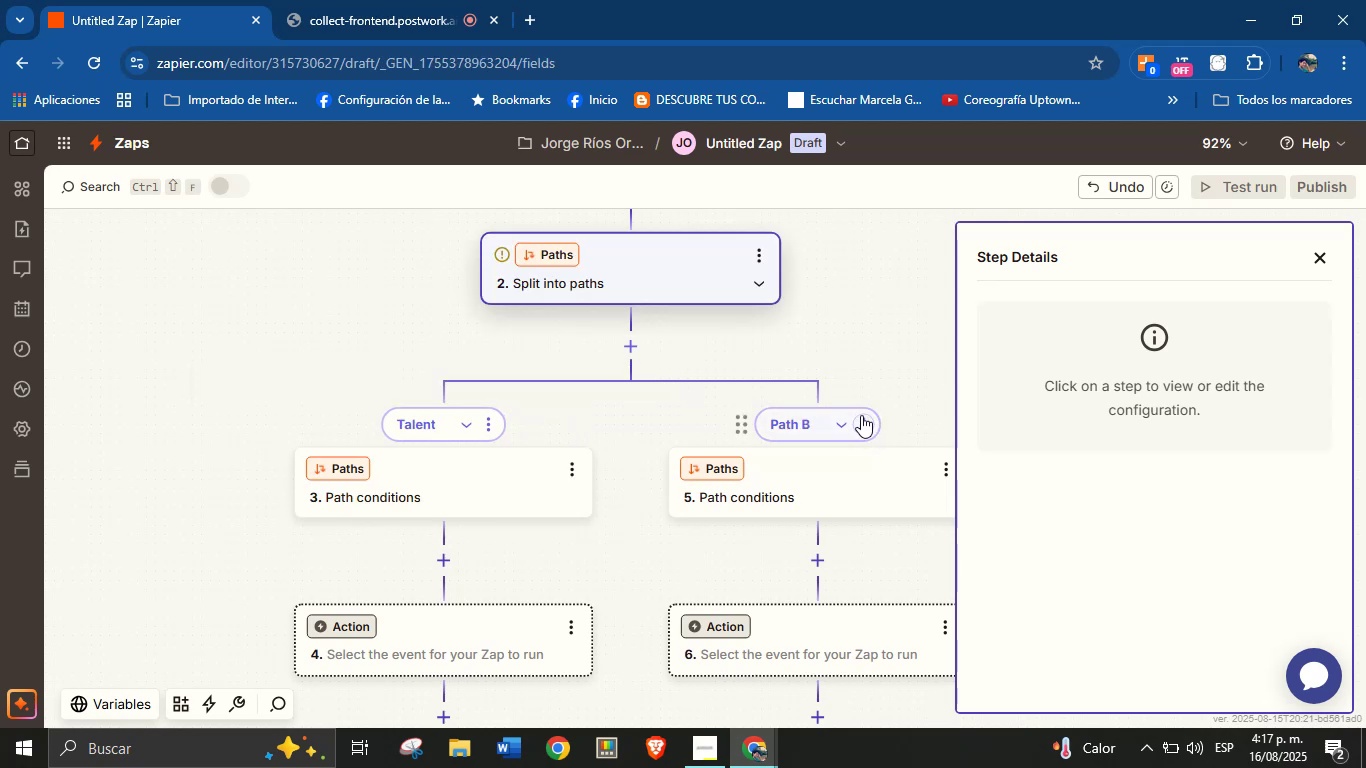 
left_click([861, 429])
 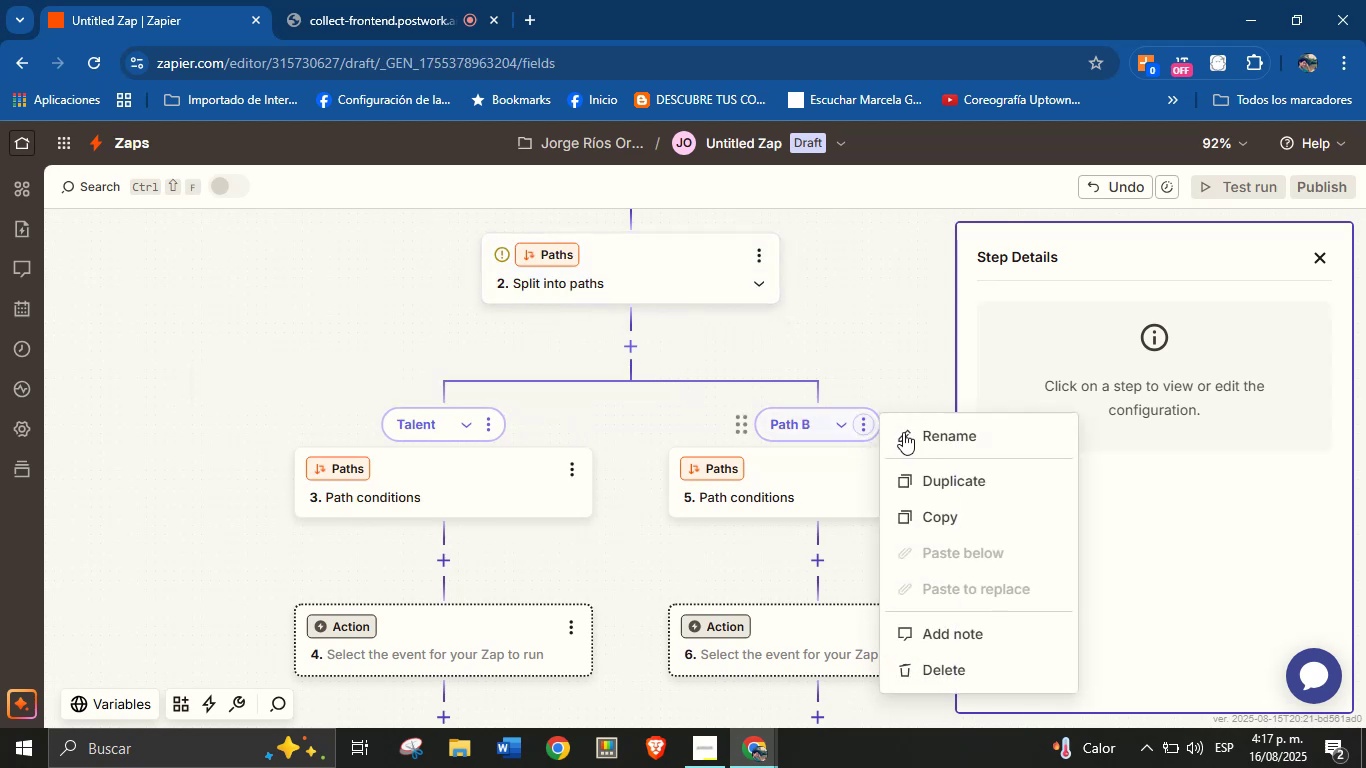 
left_click([928, 432])
 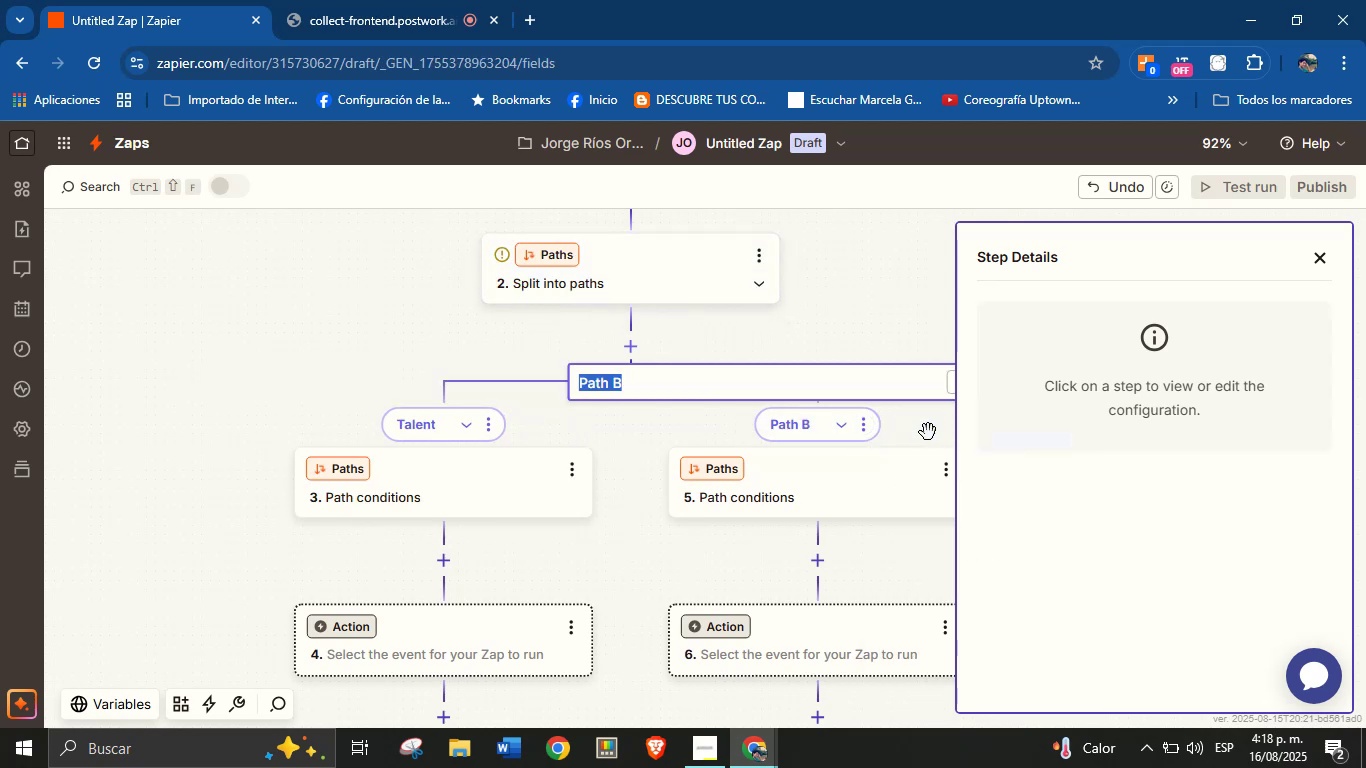 
type(Product)
 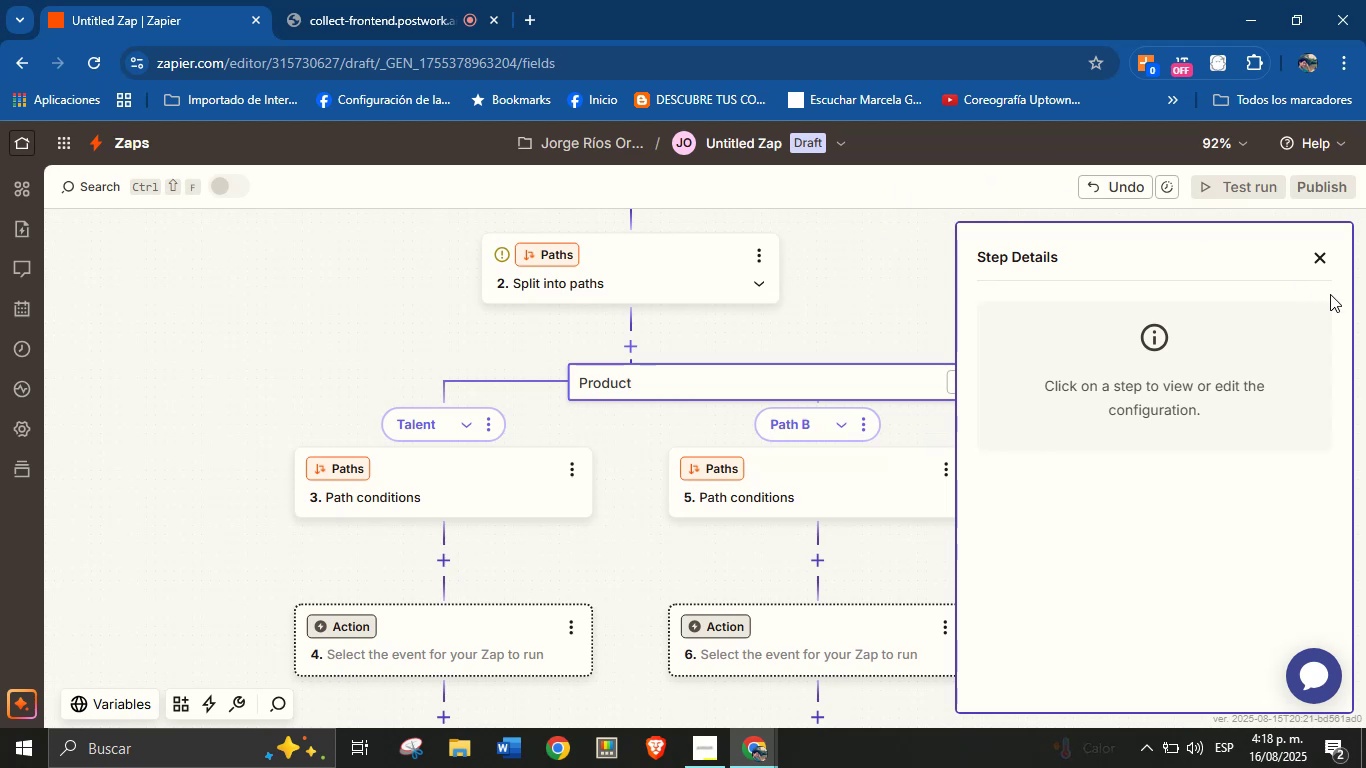 
left_click([1320, 257])
 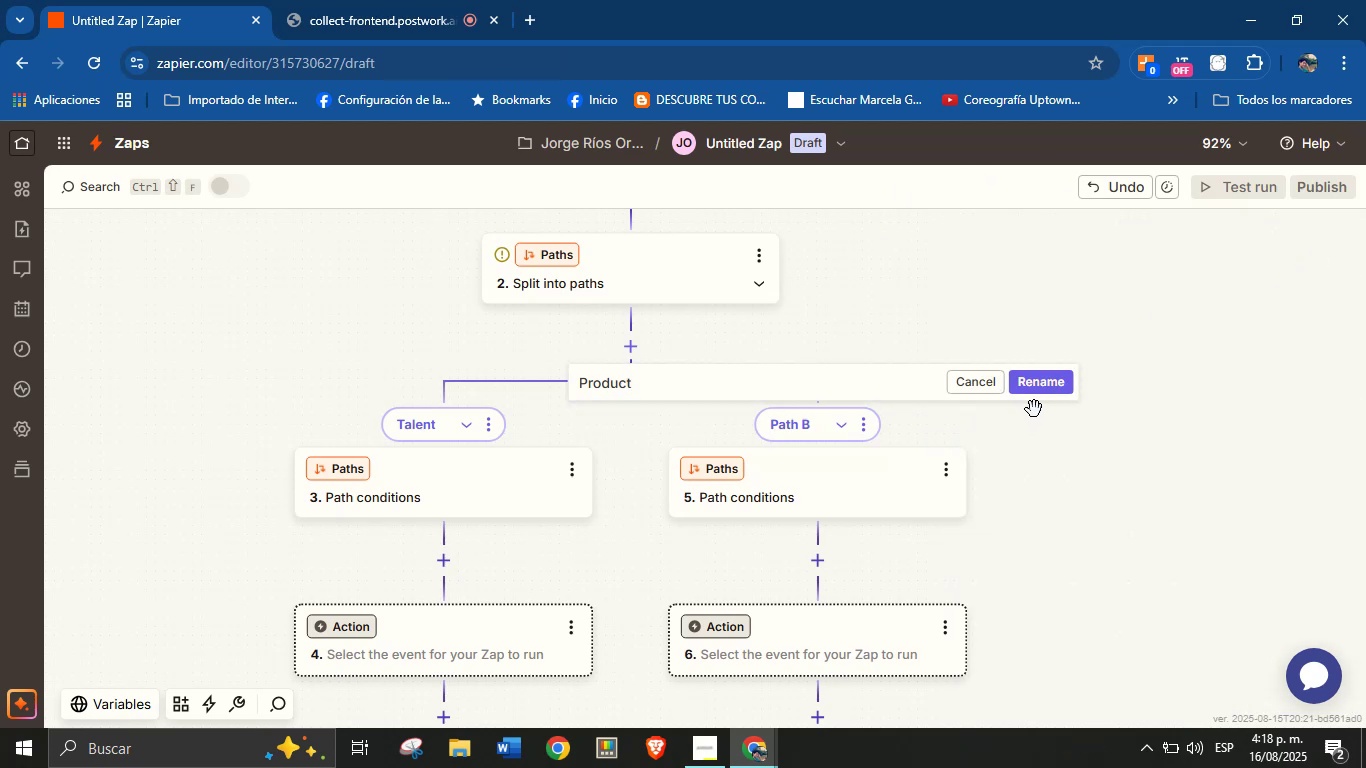 
left_click([1042, 385])
 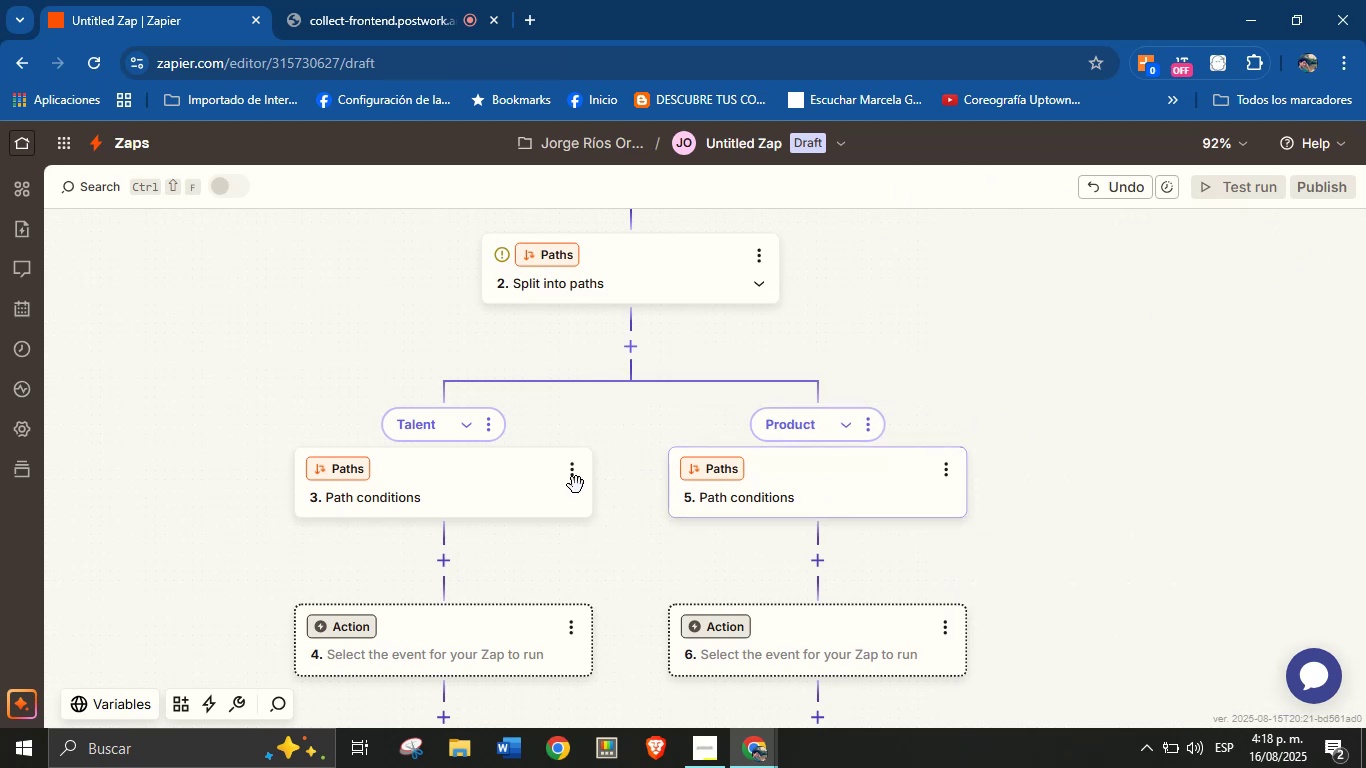 
left_click([500, 486])
 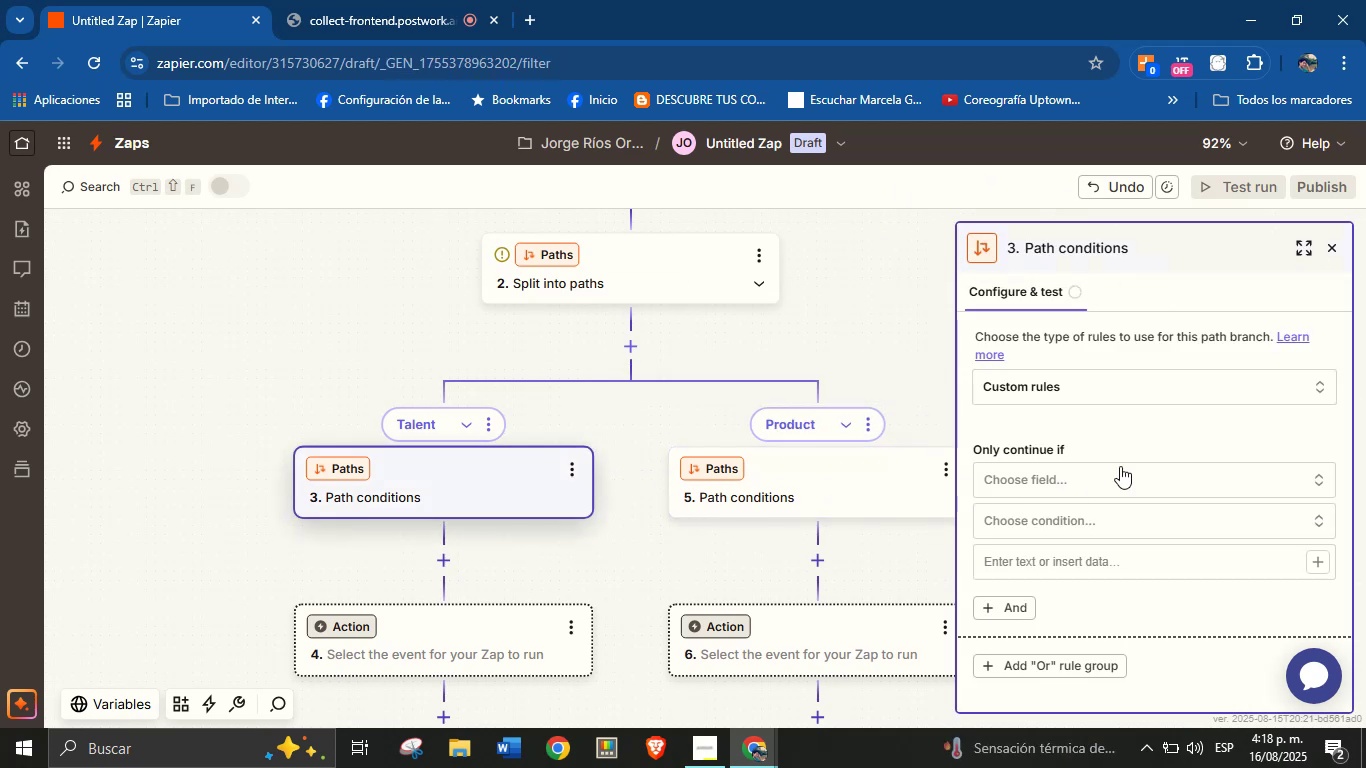 
left_click([1135, 477])
 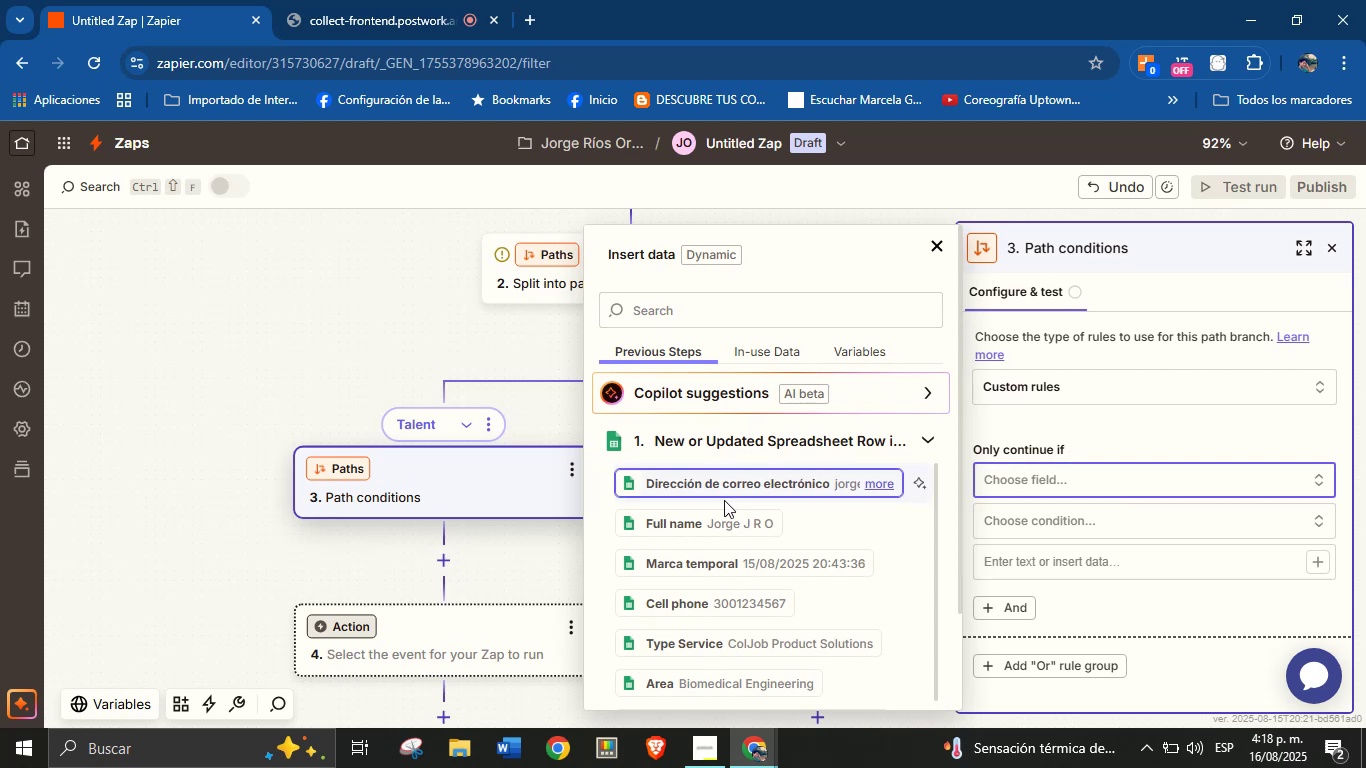 
wait(5.41)
 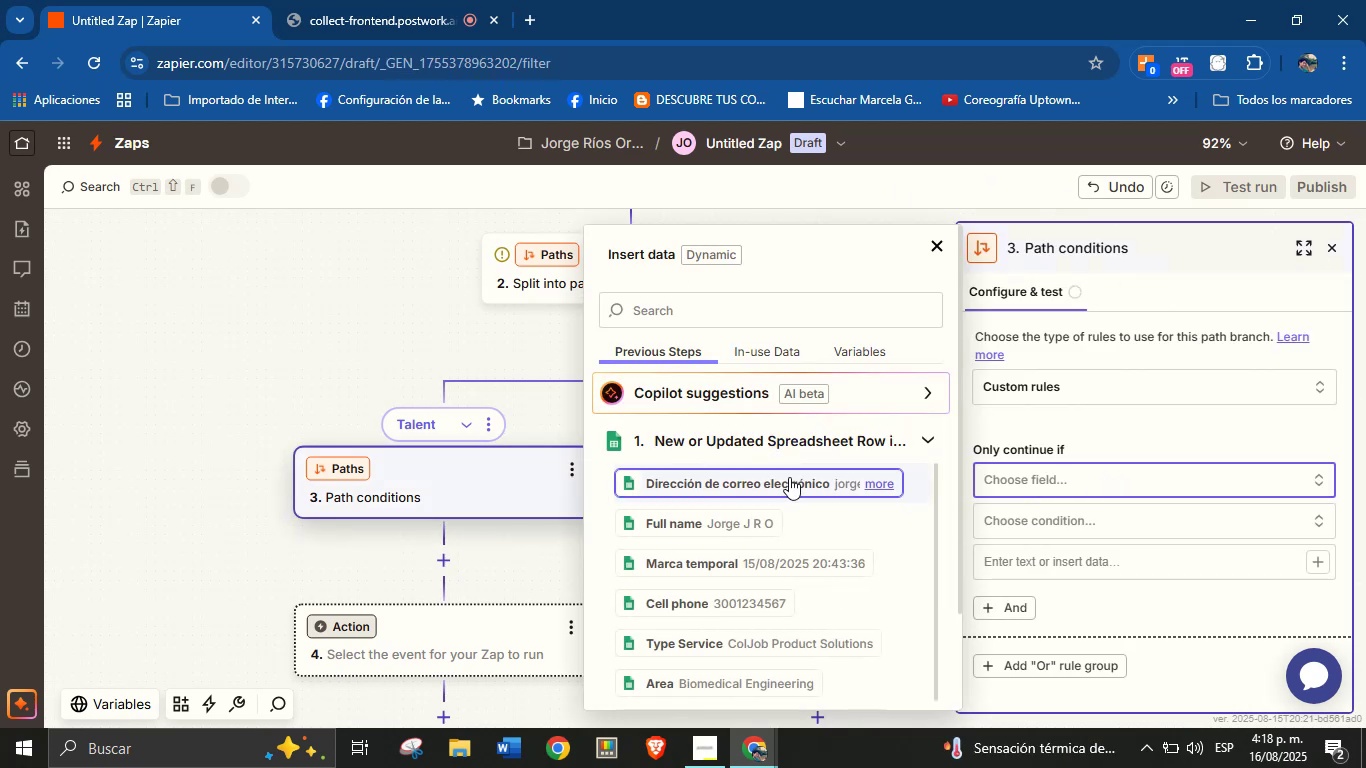 
left_click([733, 643])
 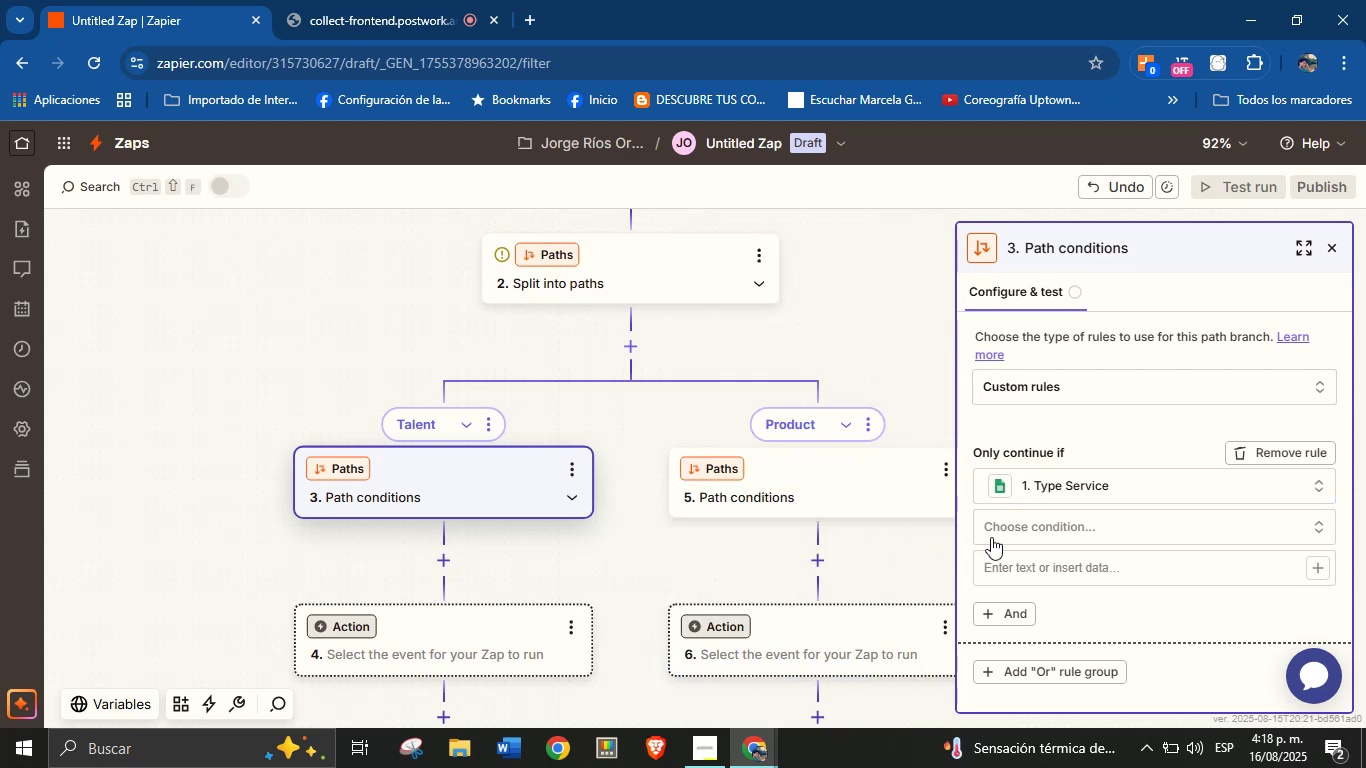 
mouse_move([1034, 552])
 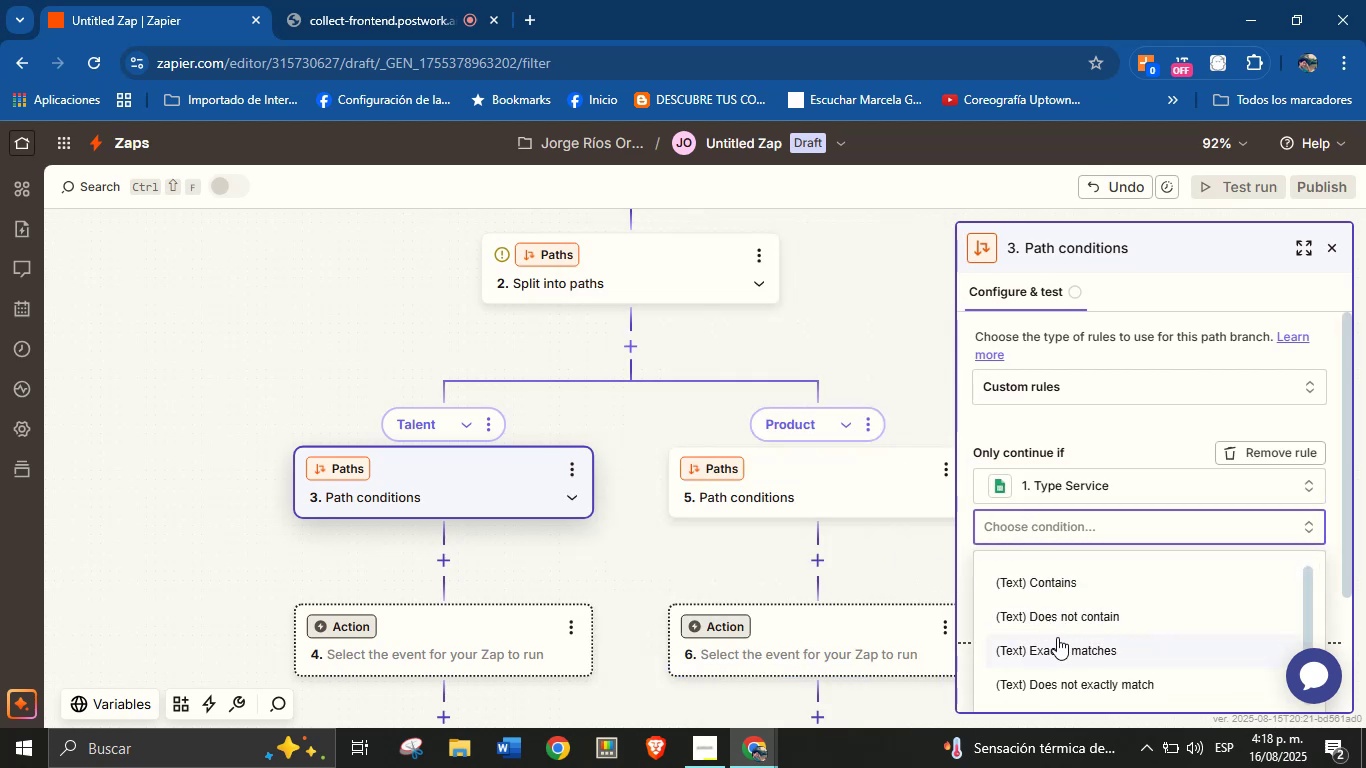 
left_click([1058, 645])
 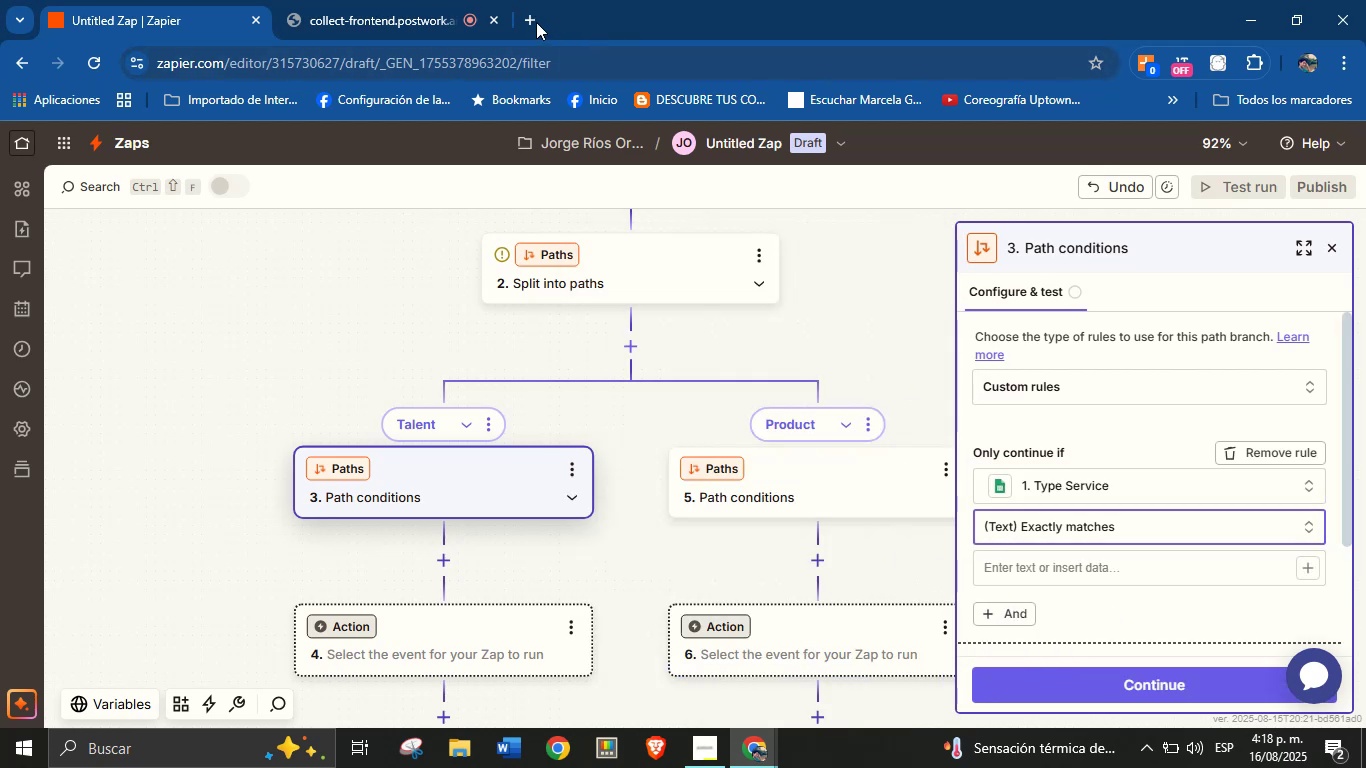 
left_click([527, 15])
 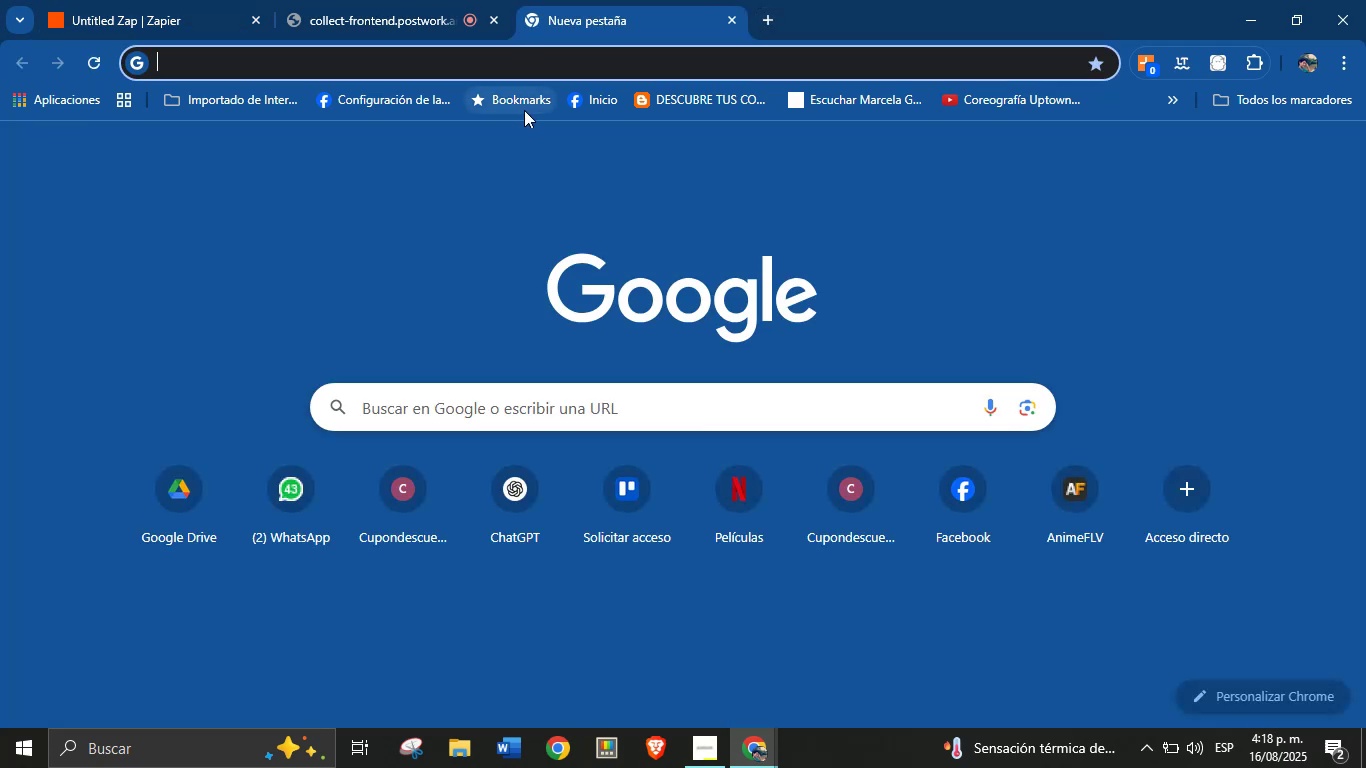 
type(dr)
 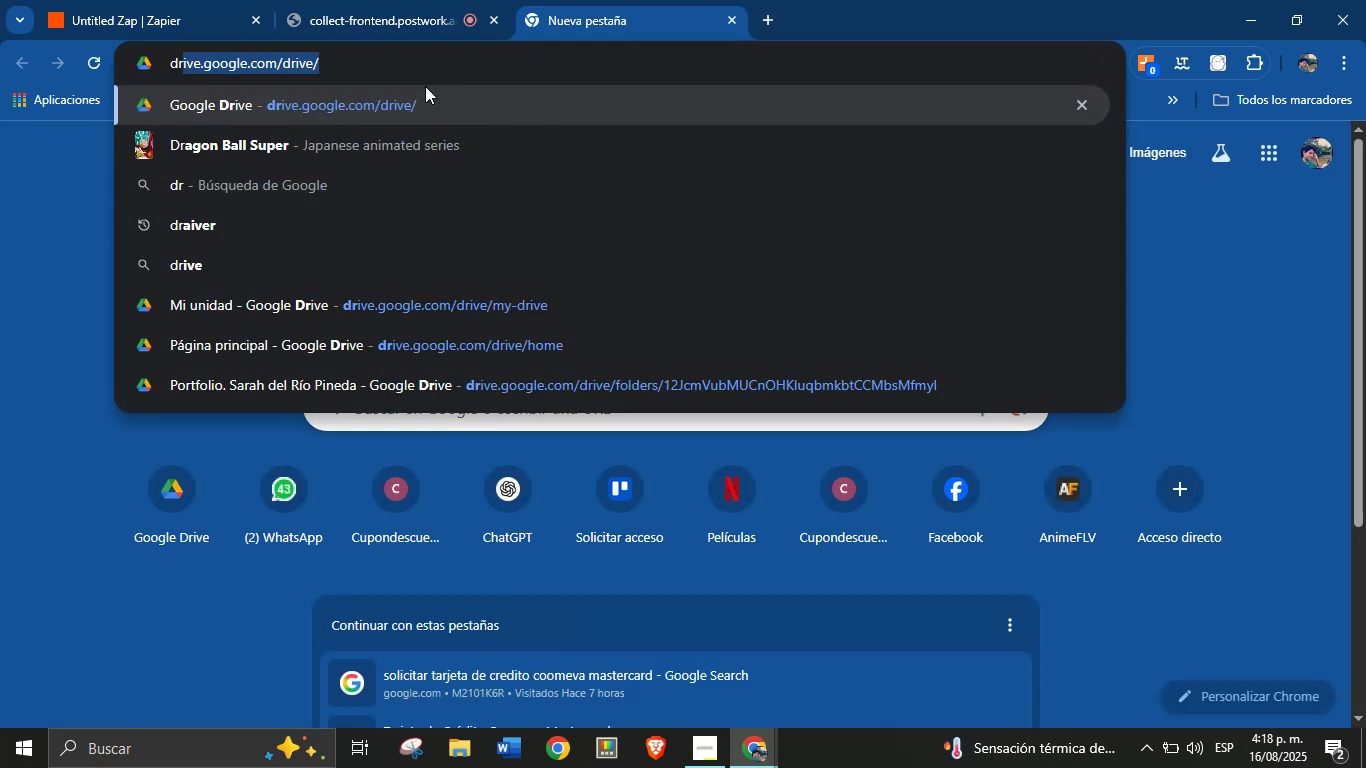 
left_click([424, 101])
 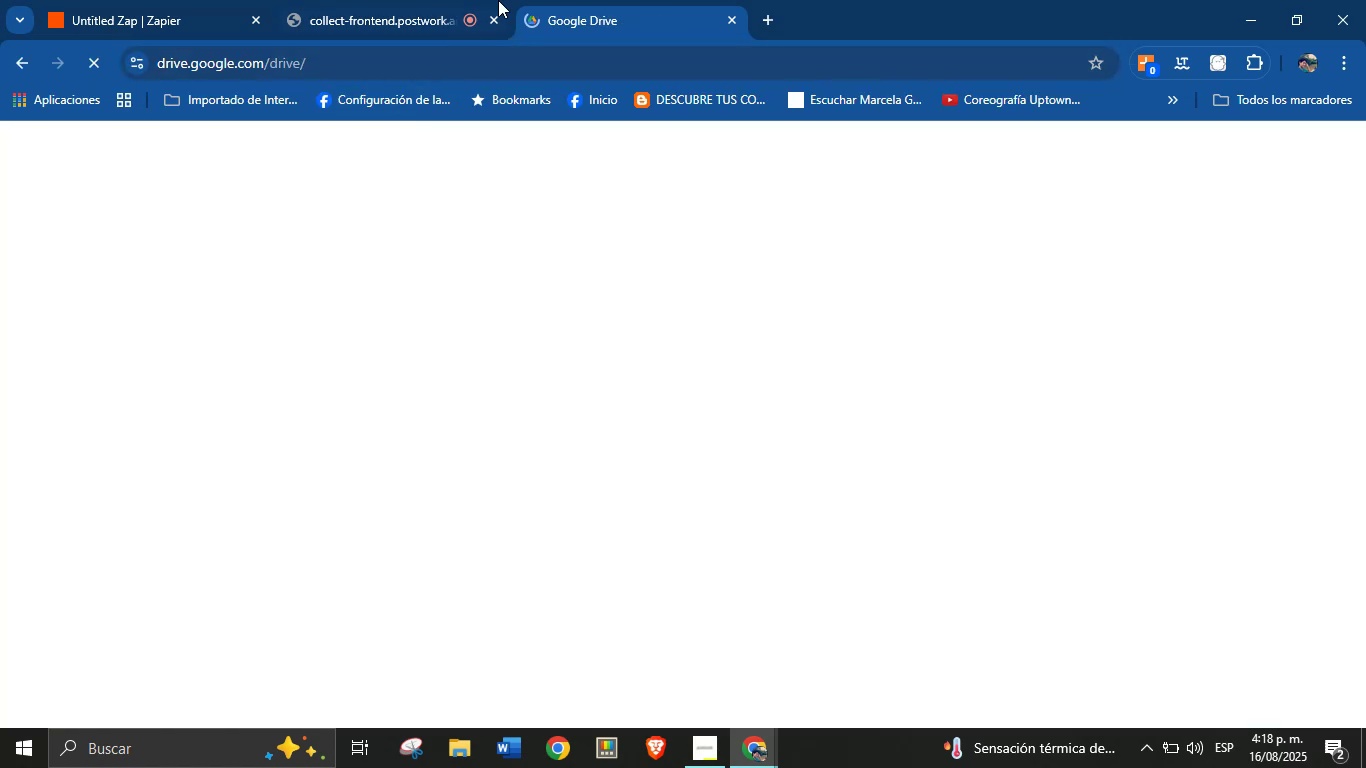 
left_click_drag(start_coordinate=[580, 0], to_coordinate=[378, 9])
 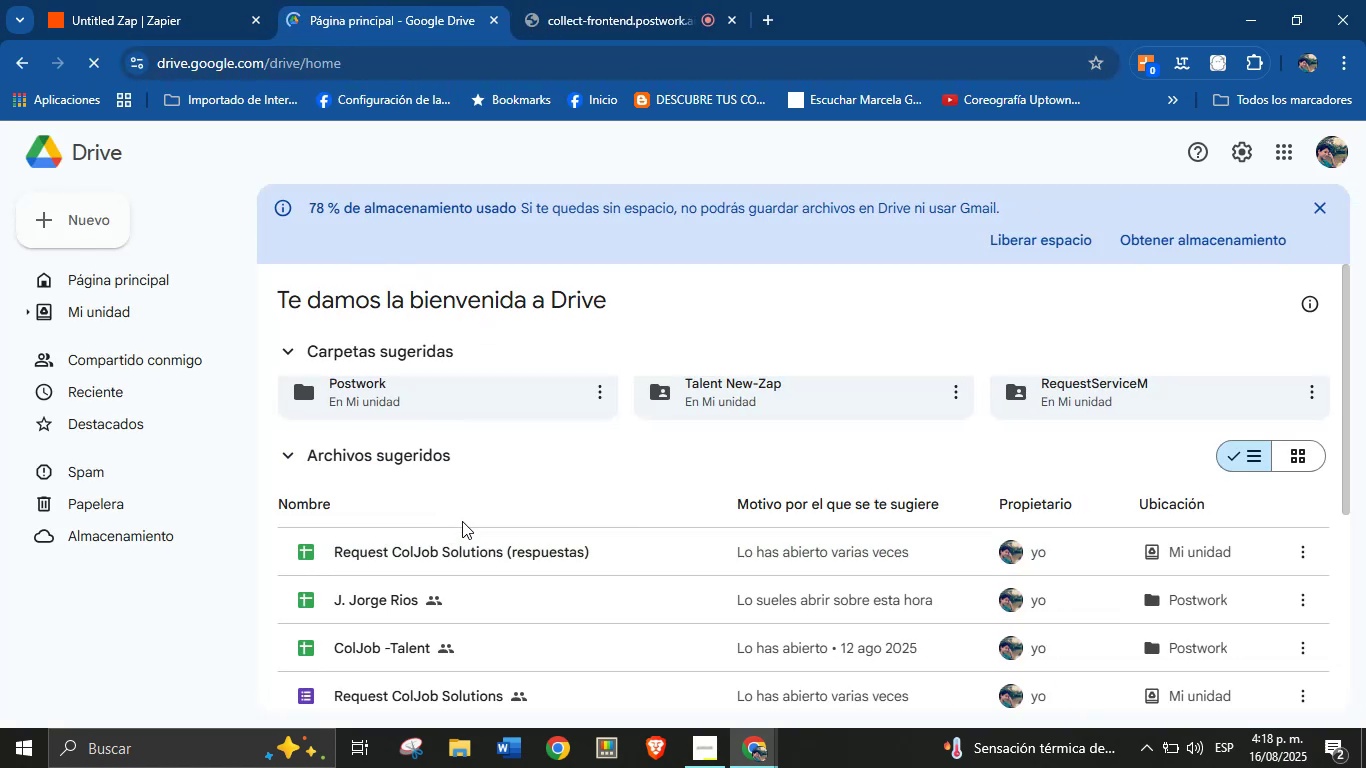 
wait(5.55)
 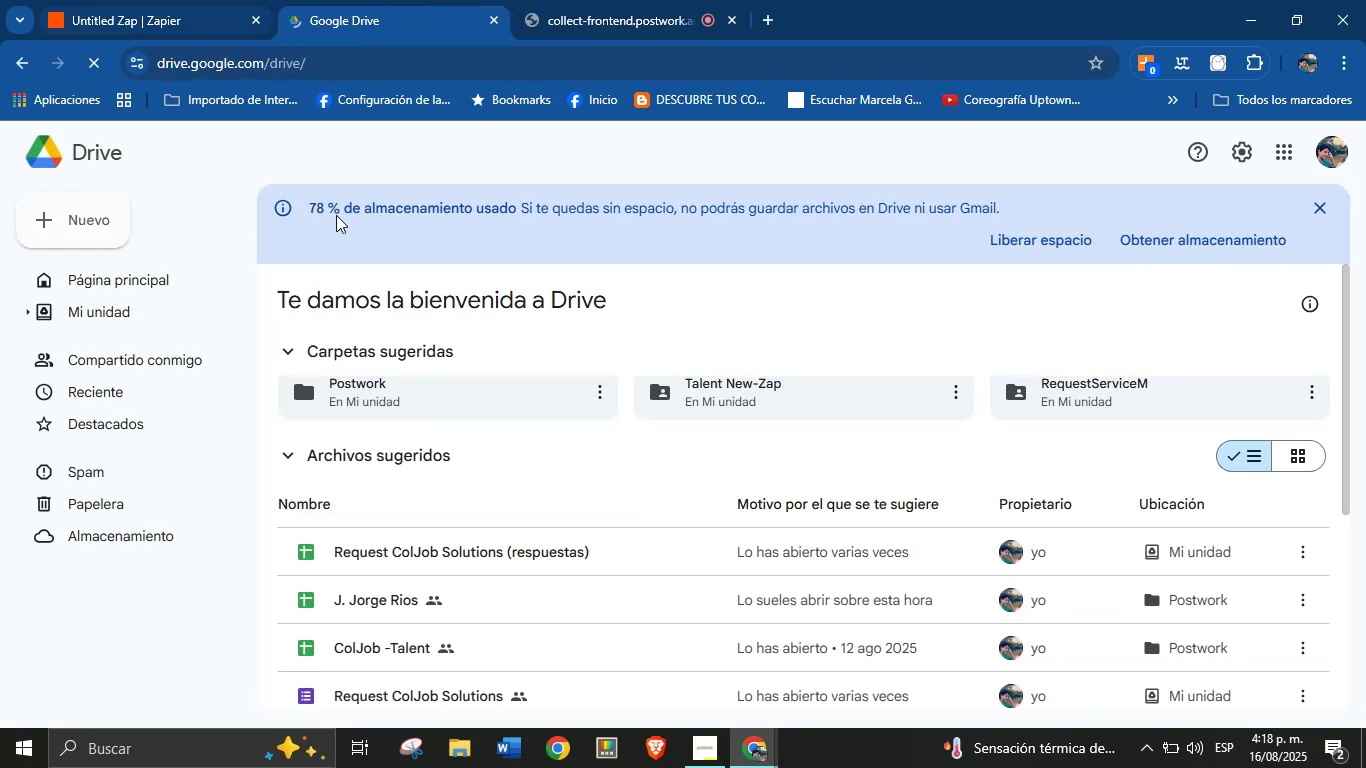 
double_click([451, 549])
 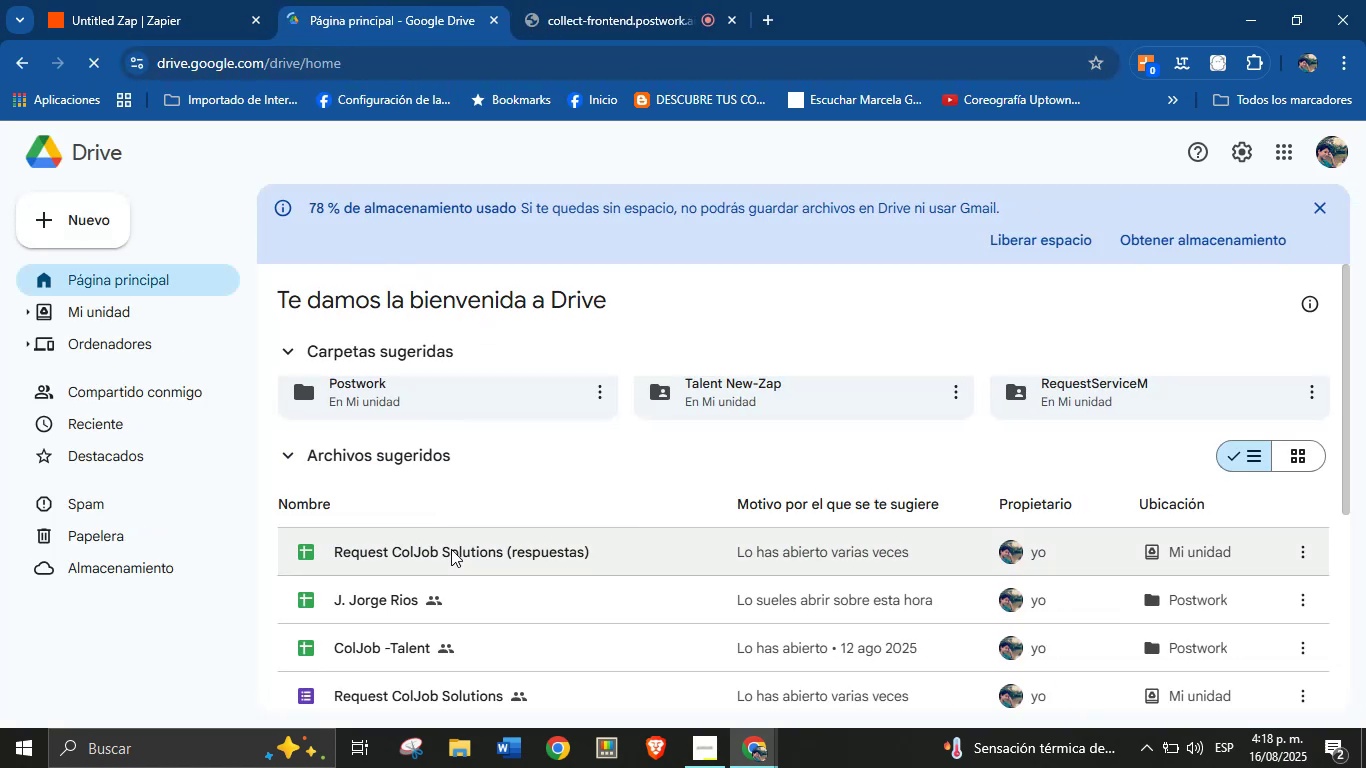 
double_click([451, 549])
 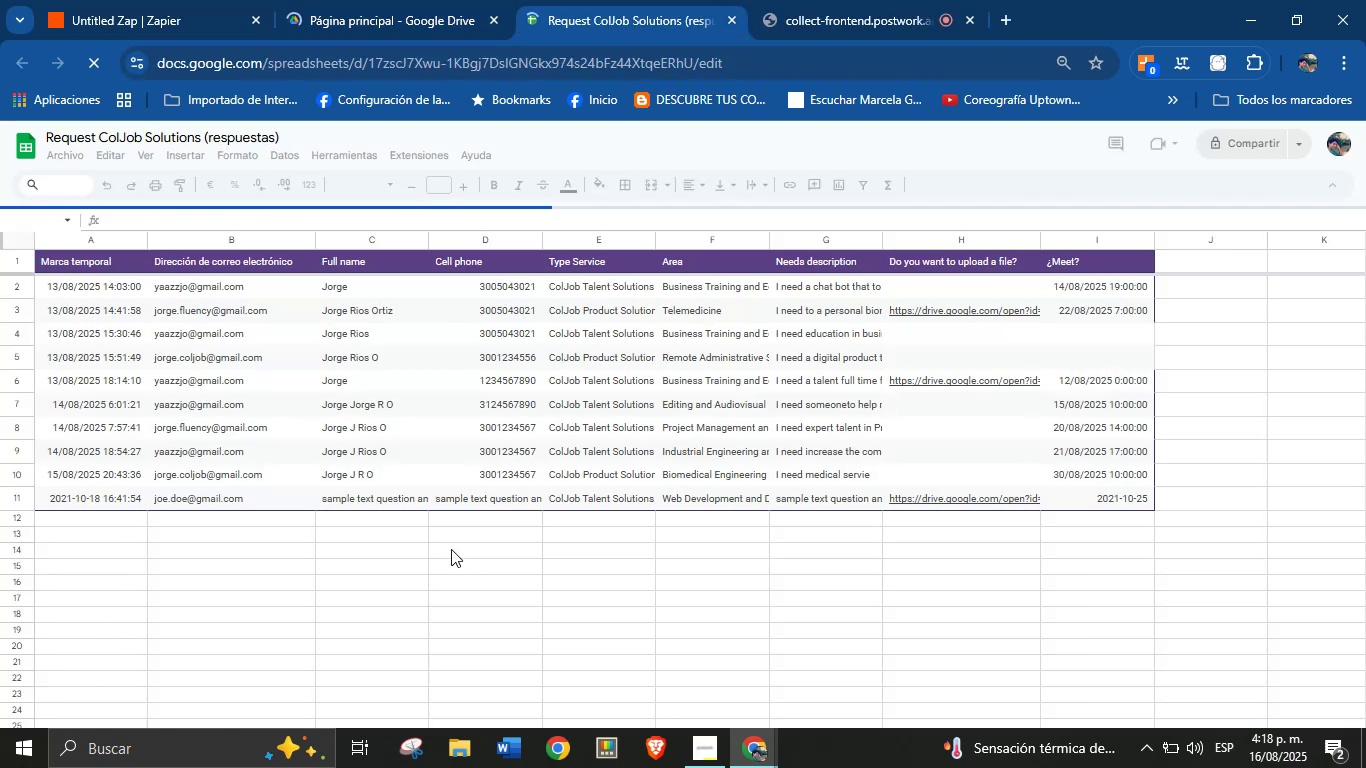 
wait(7.03)
 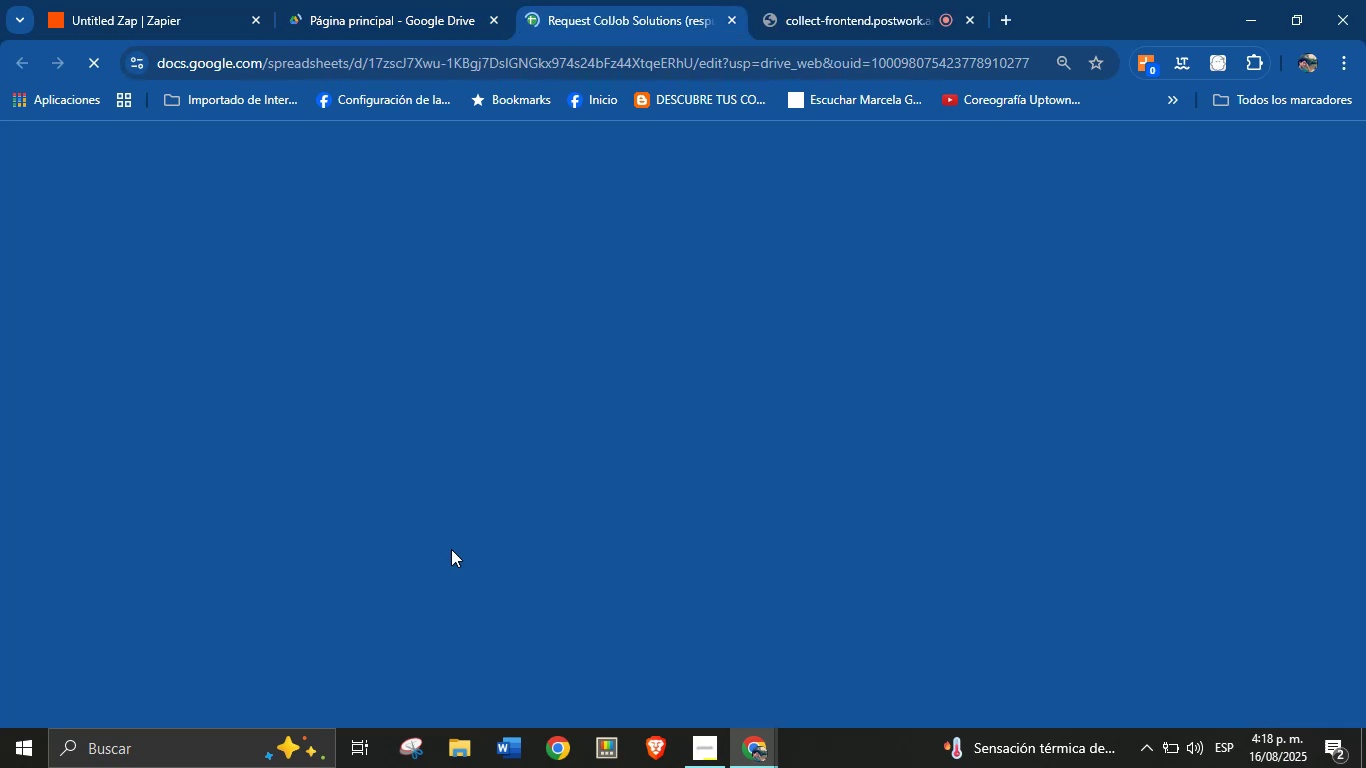 
left_click([154, 0])
 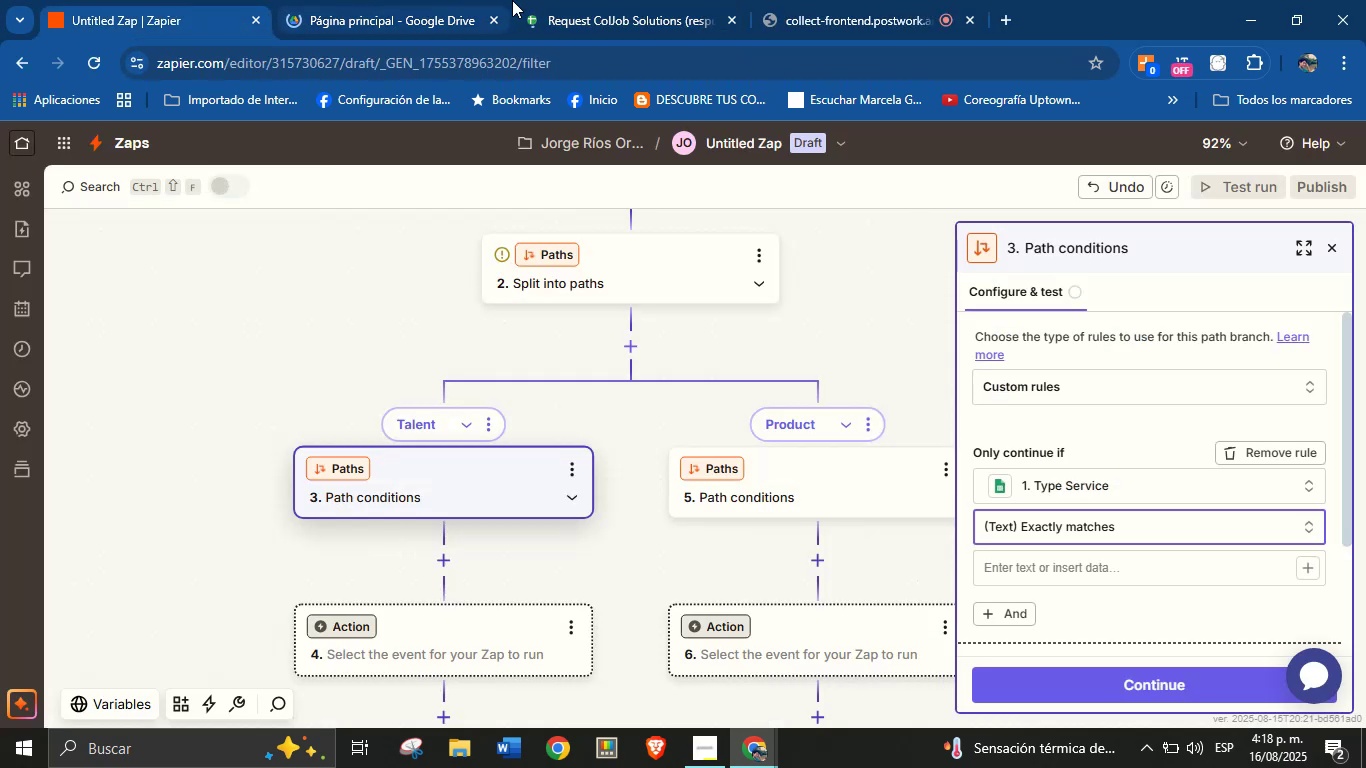 
left_click([532, 0])
 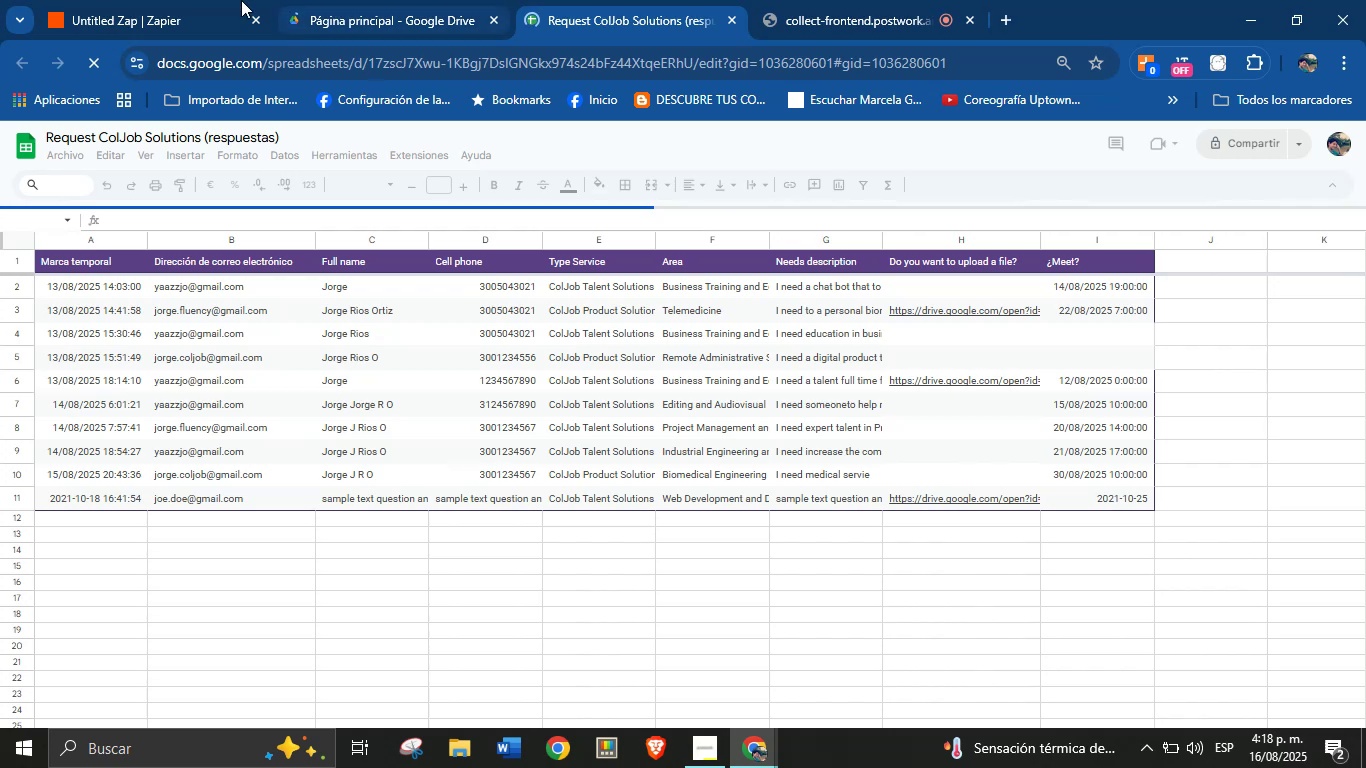 
left_click([171, 0])
 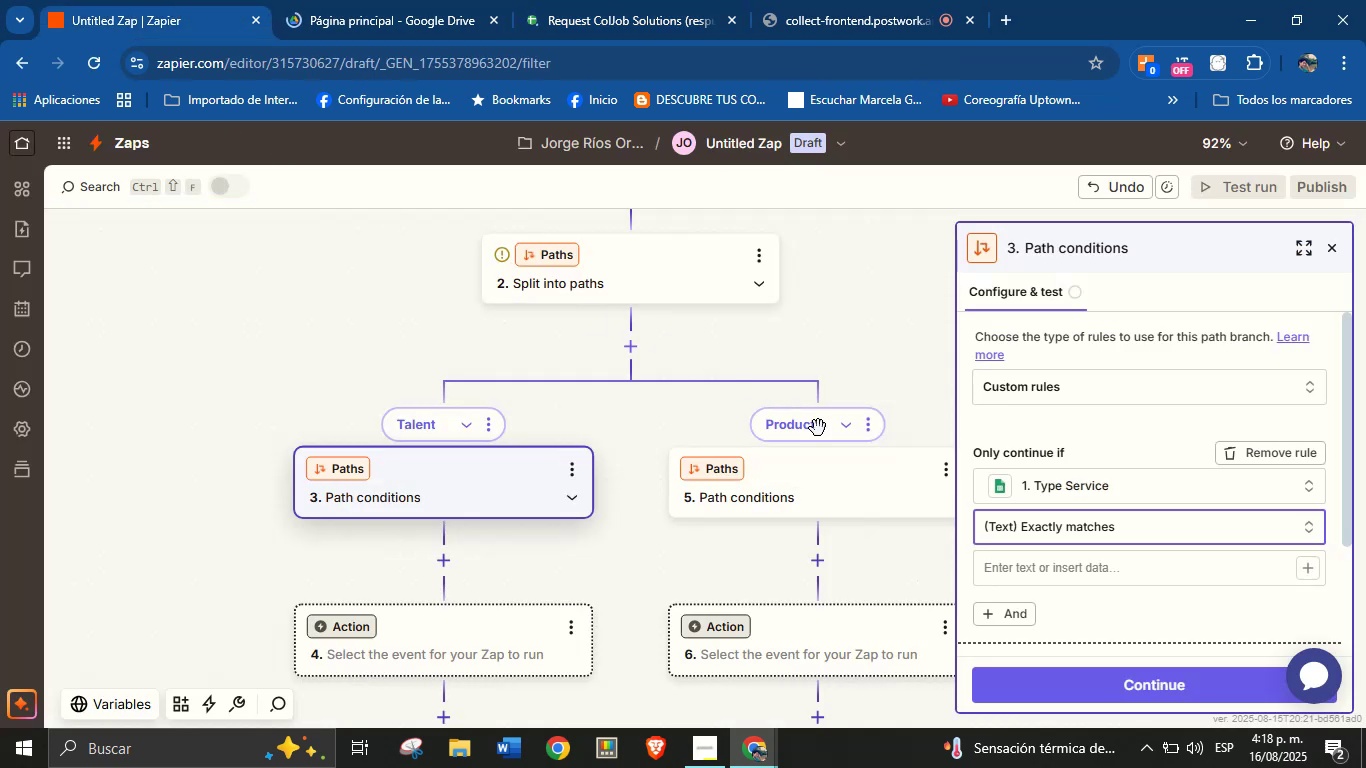 
left_click([1141, 584])
 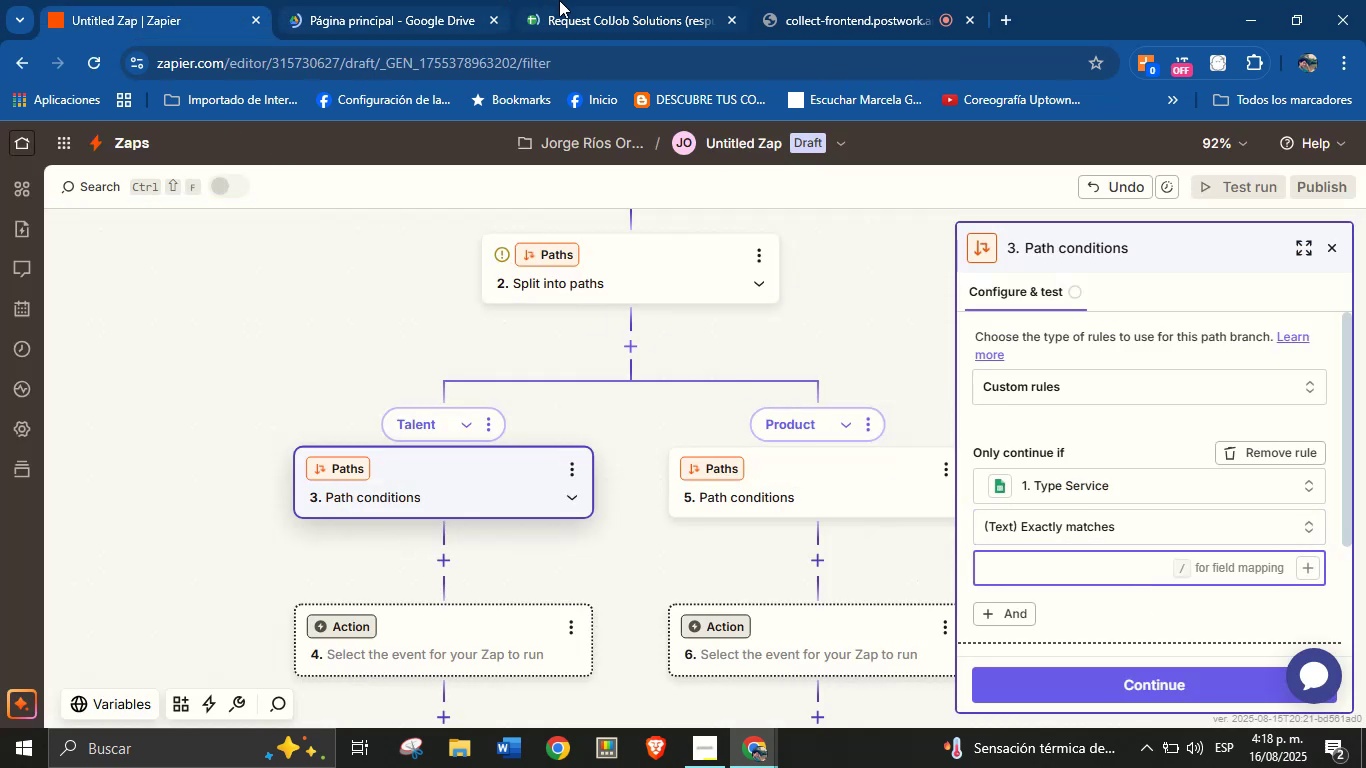 
left_click([573, 0])
 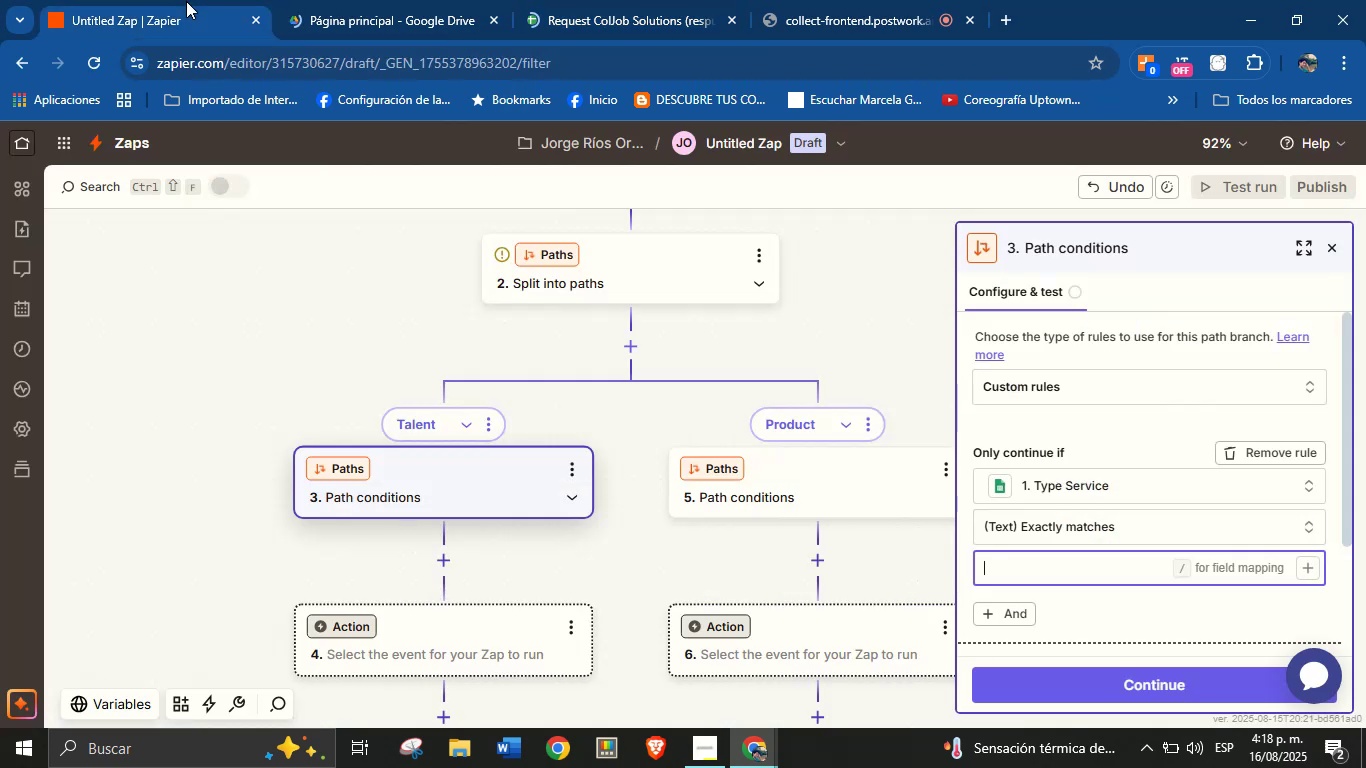 
left_click([667, 0])
 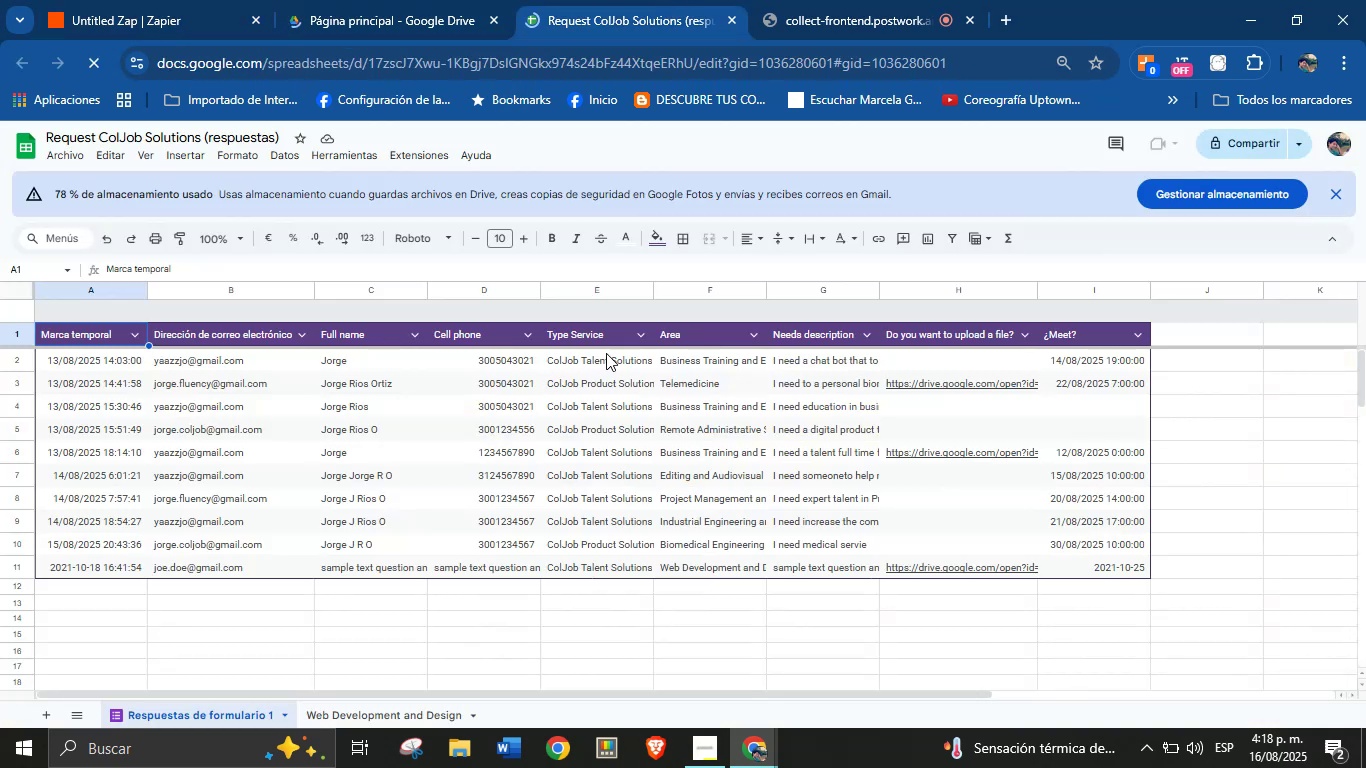 
left_click([606, 361])
 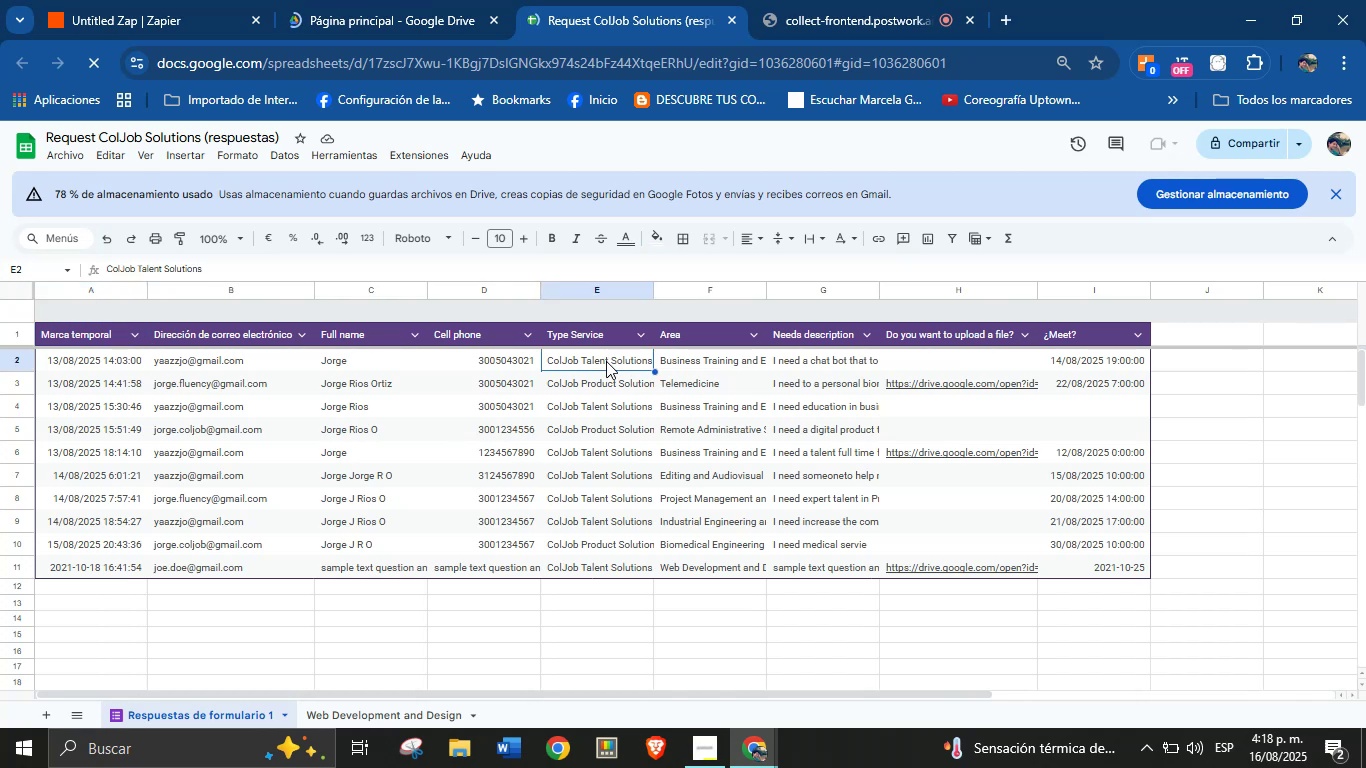 
key(Control+C)
 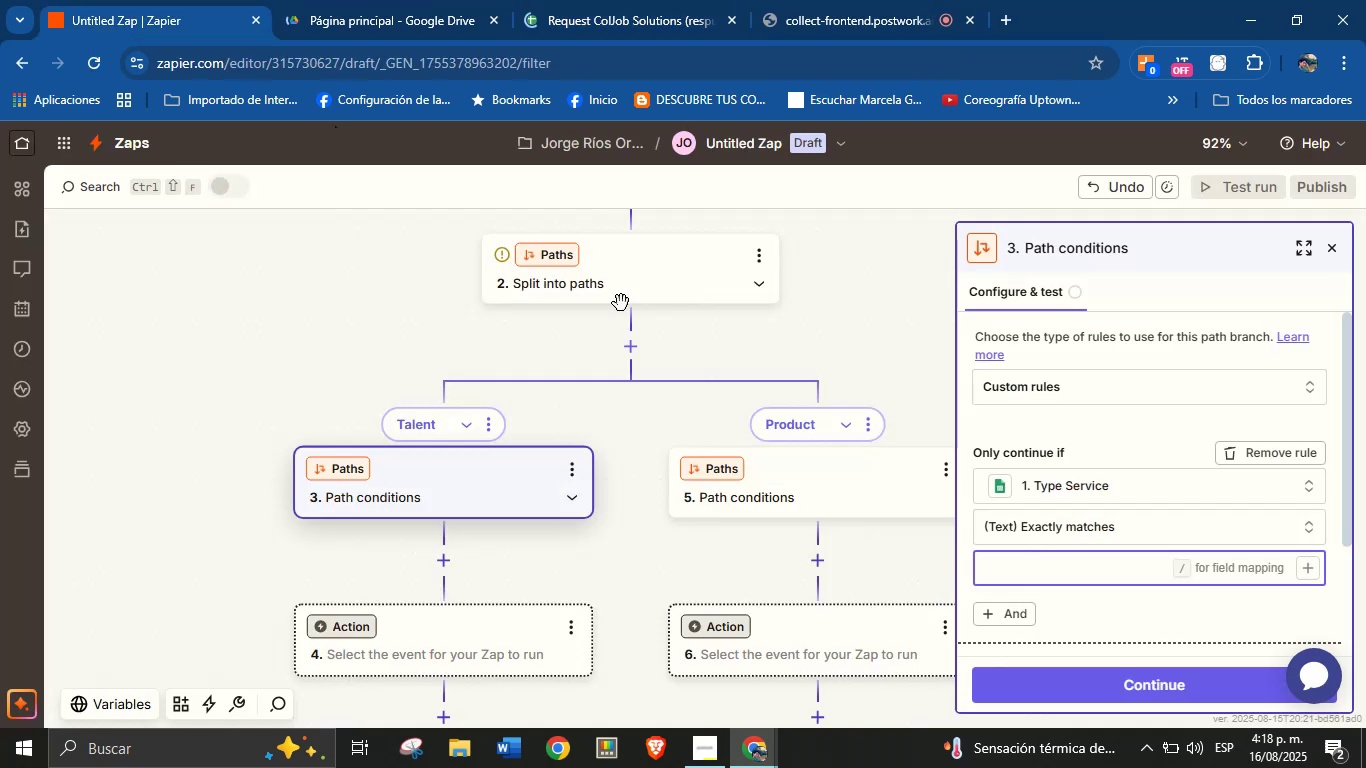 
key(Control+V)
 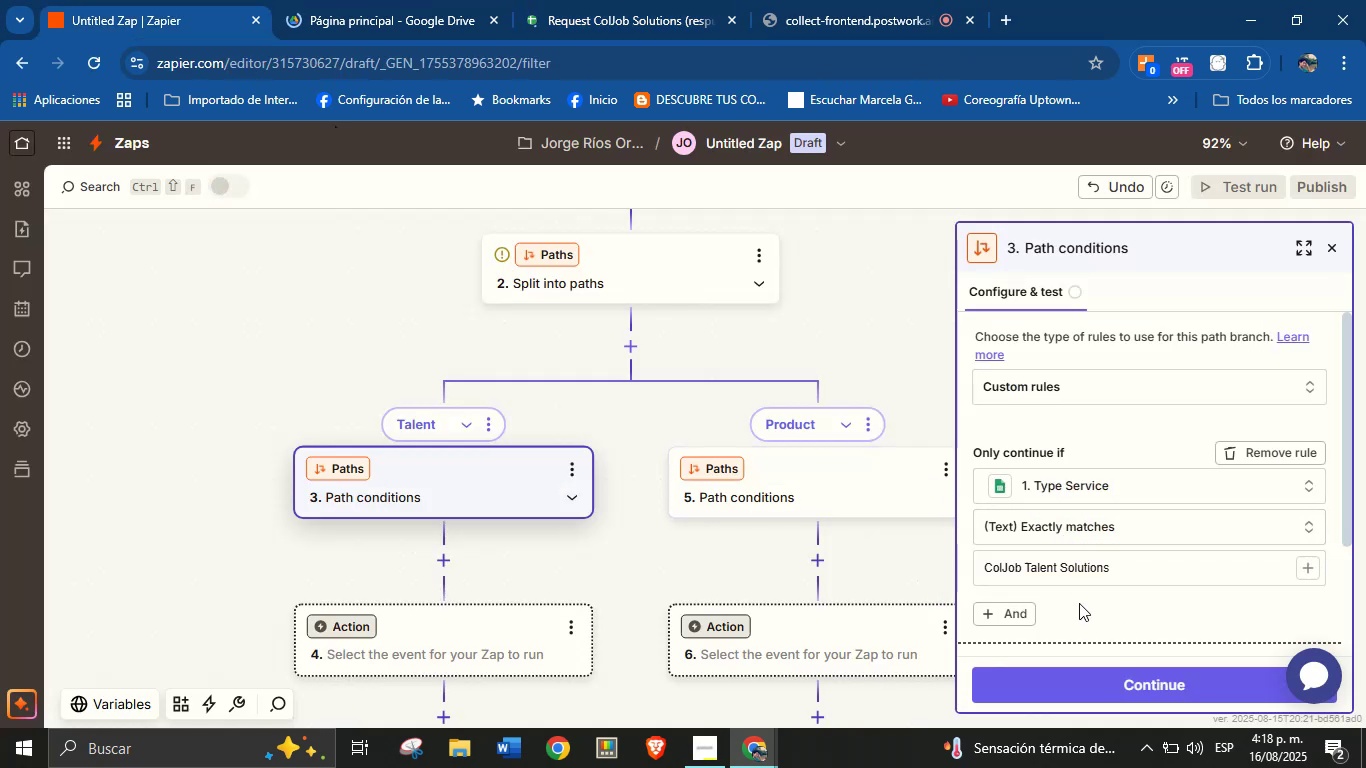 
scroll: coordinate [1102, 432], scroll_direction: down, amount: 1.0
 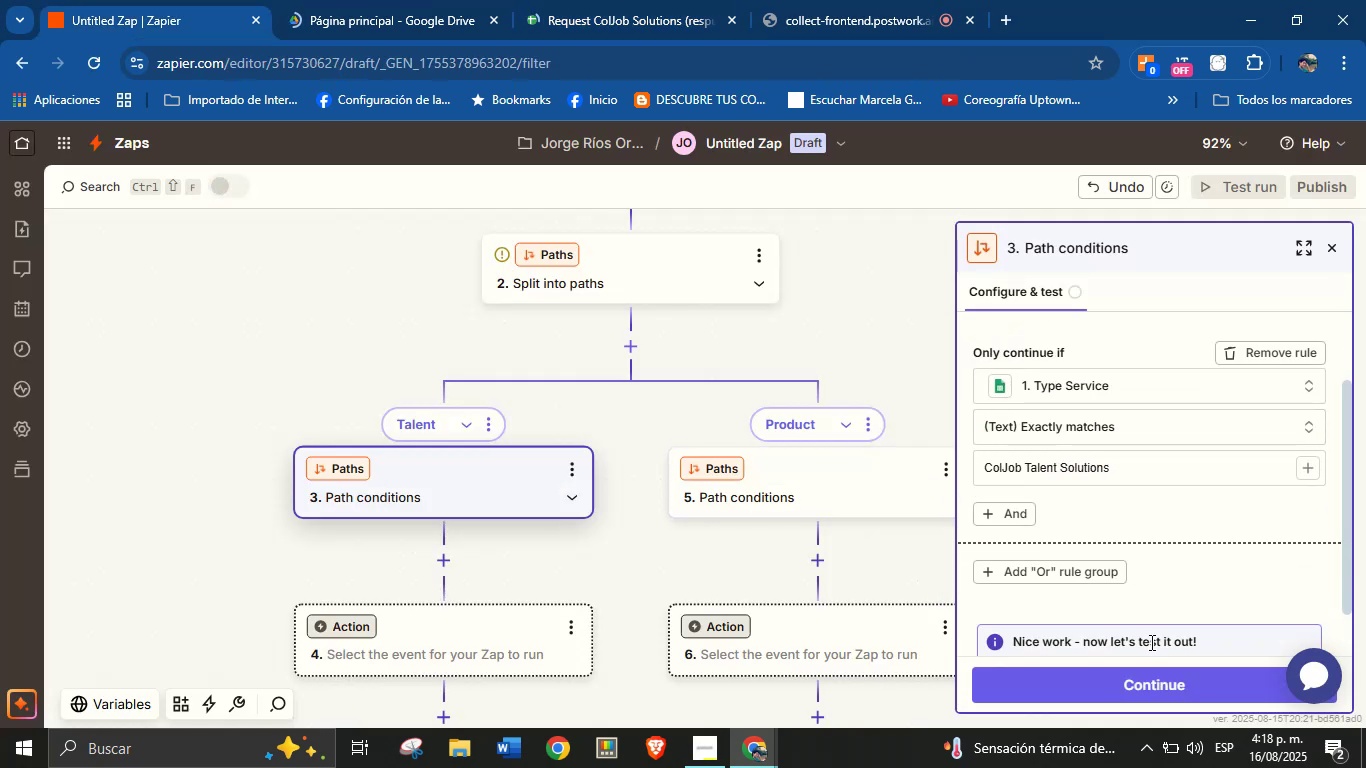 
left_click([1155, 676])
 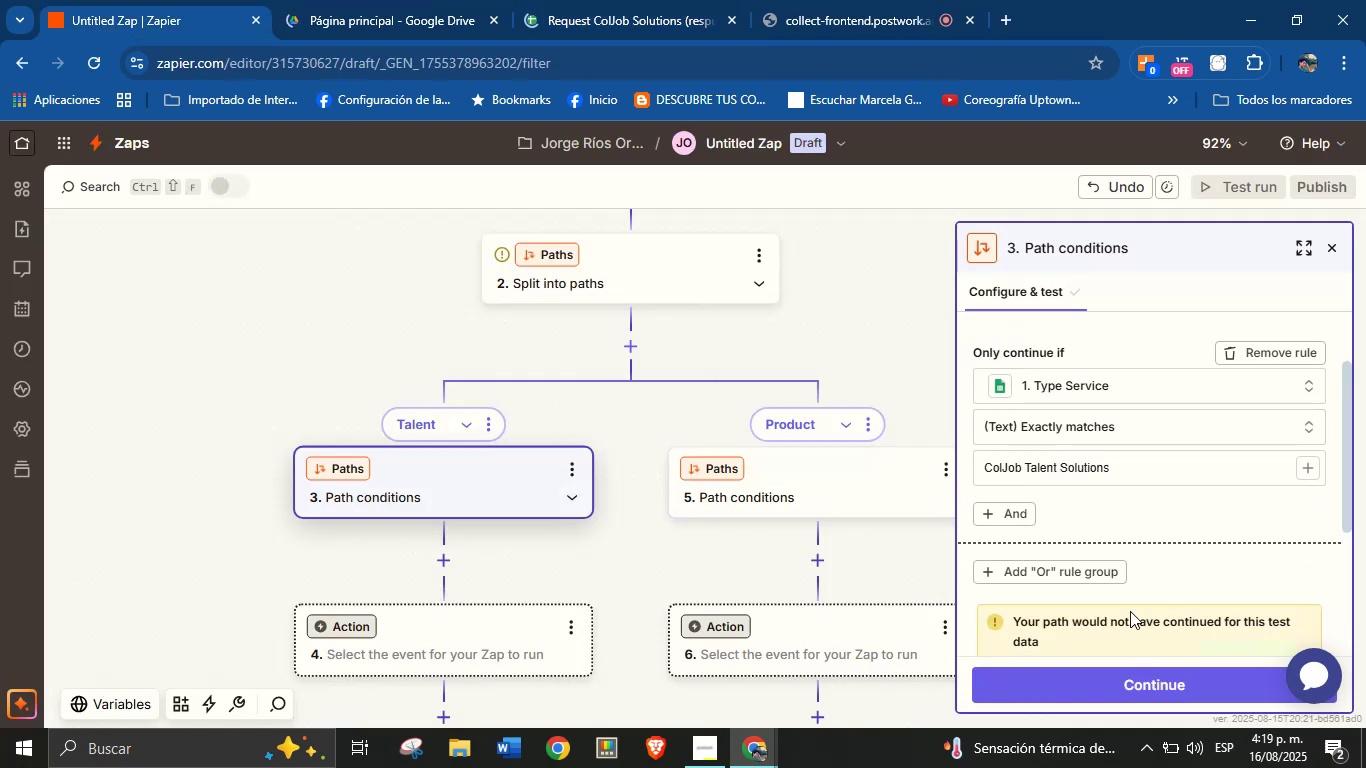 
scroll: coordinate [1151, 458], scroll_direction: down, amount: 2.0
 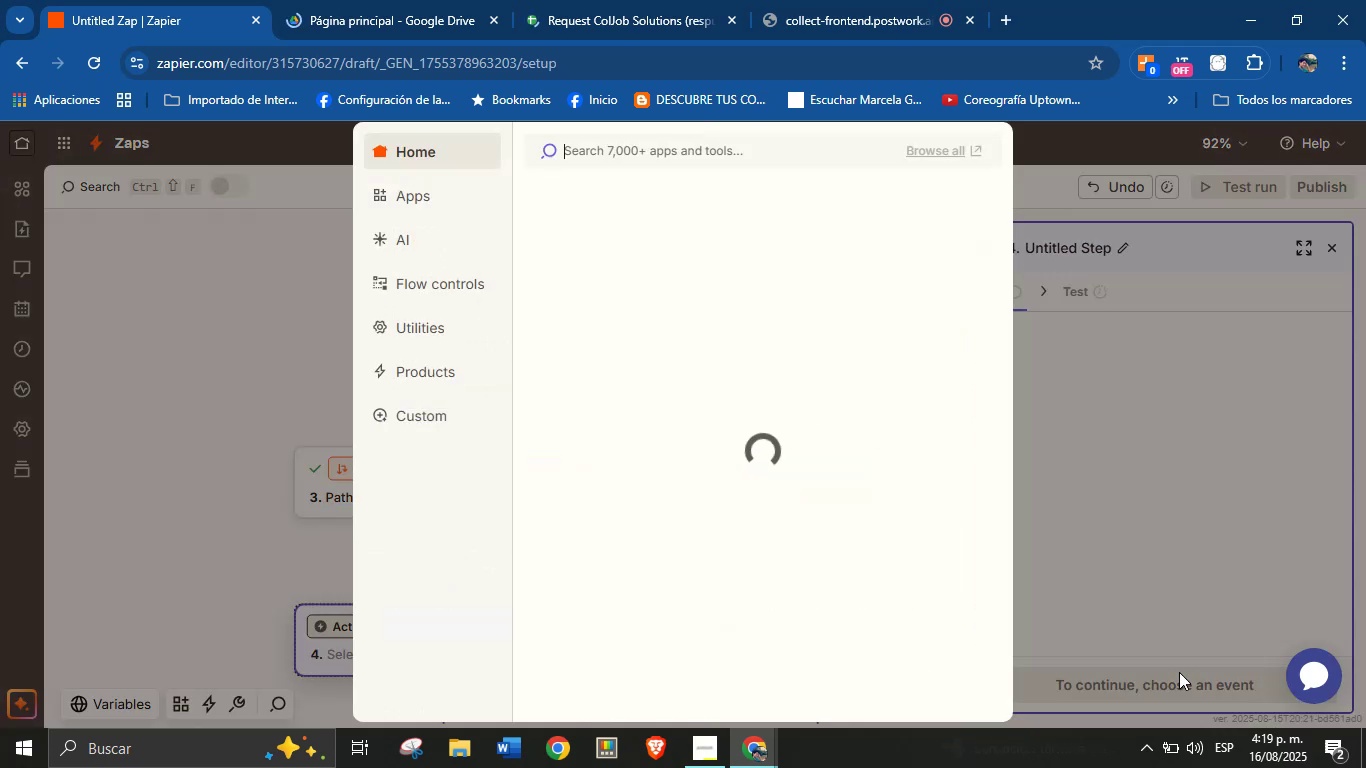 
left_click([1085, 491])
 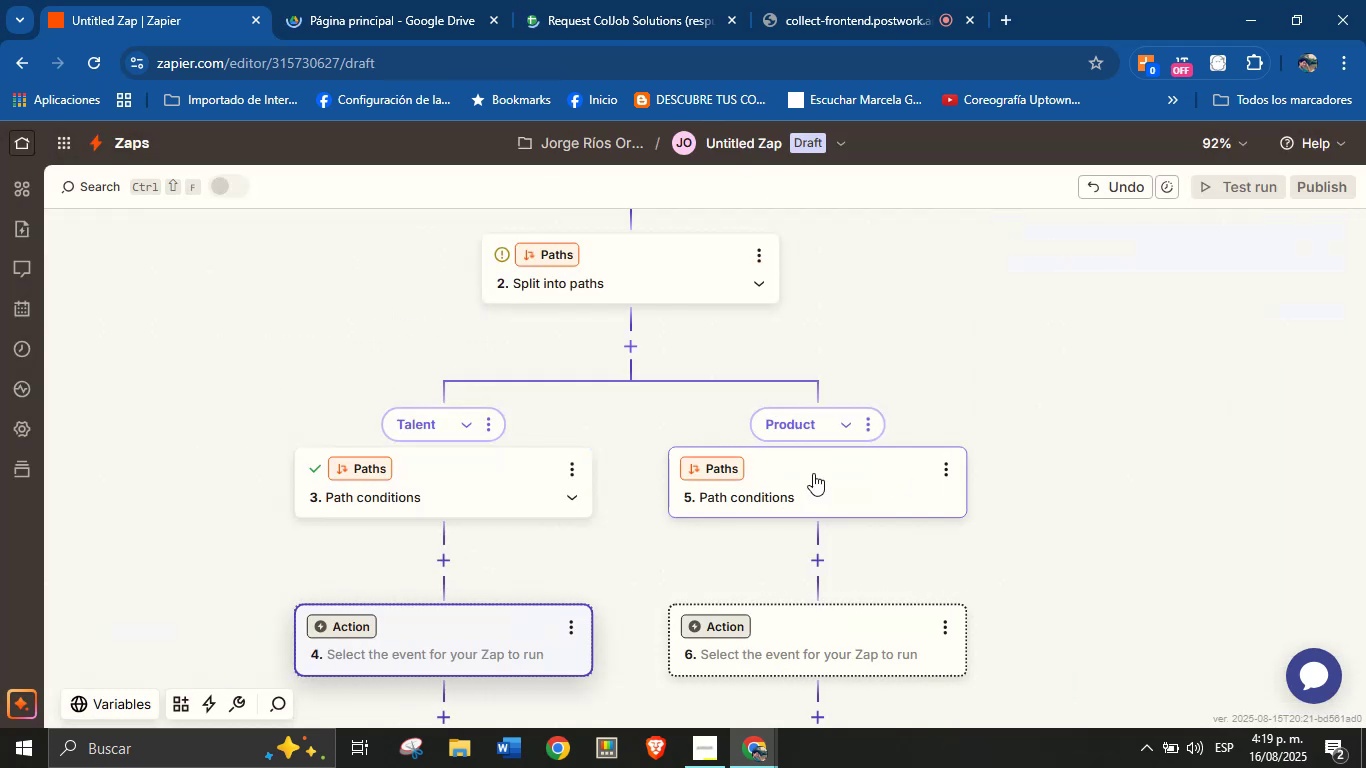 
left_click([812, 471])
 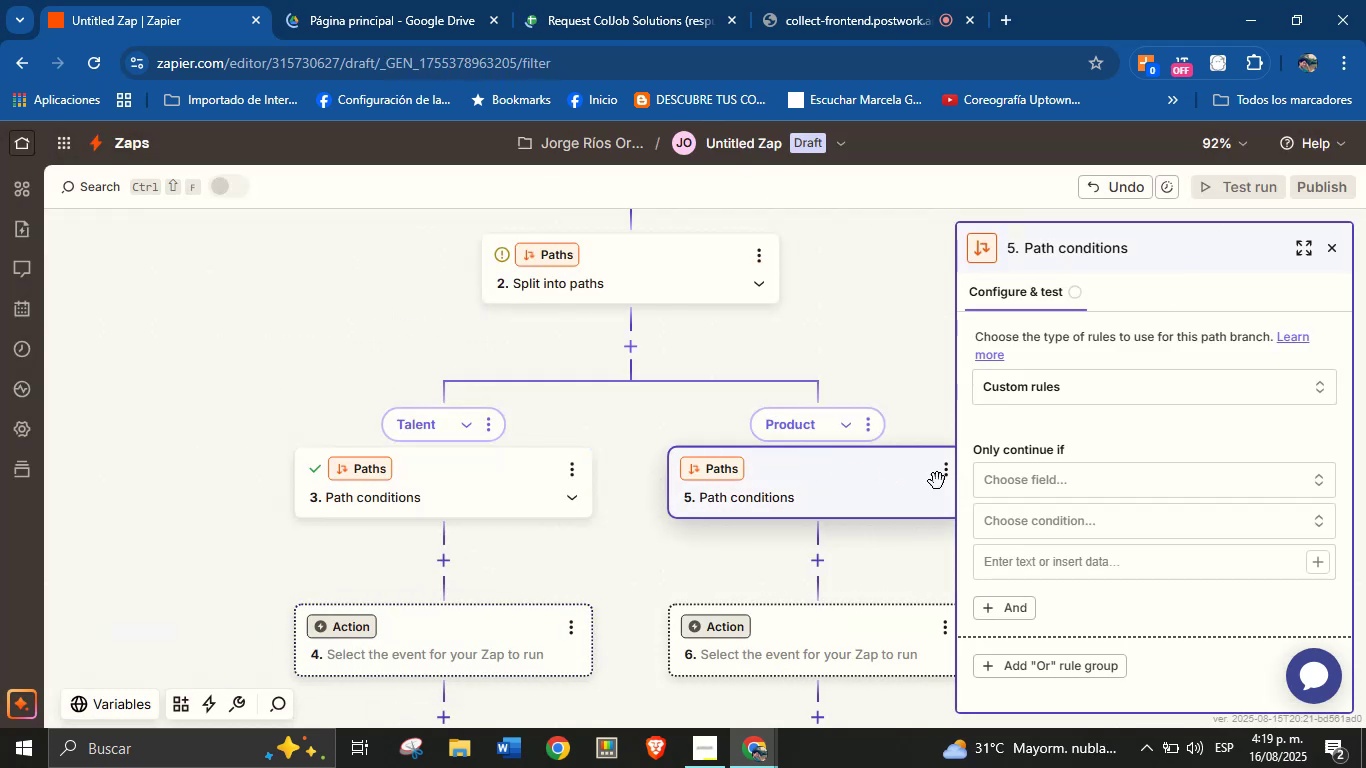 
left_click([1046, 476])
 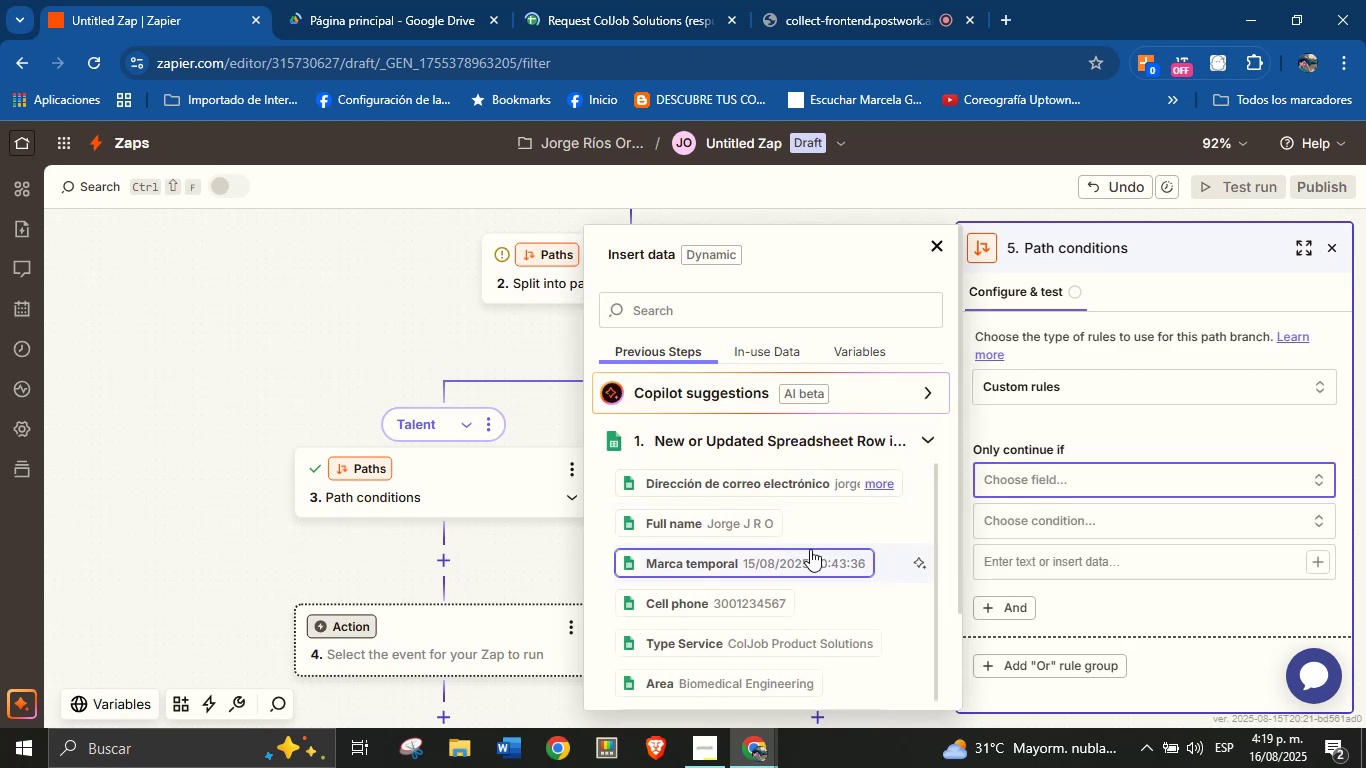 
left_click([802, 645])
 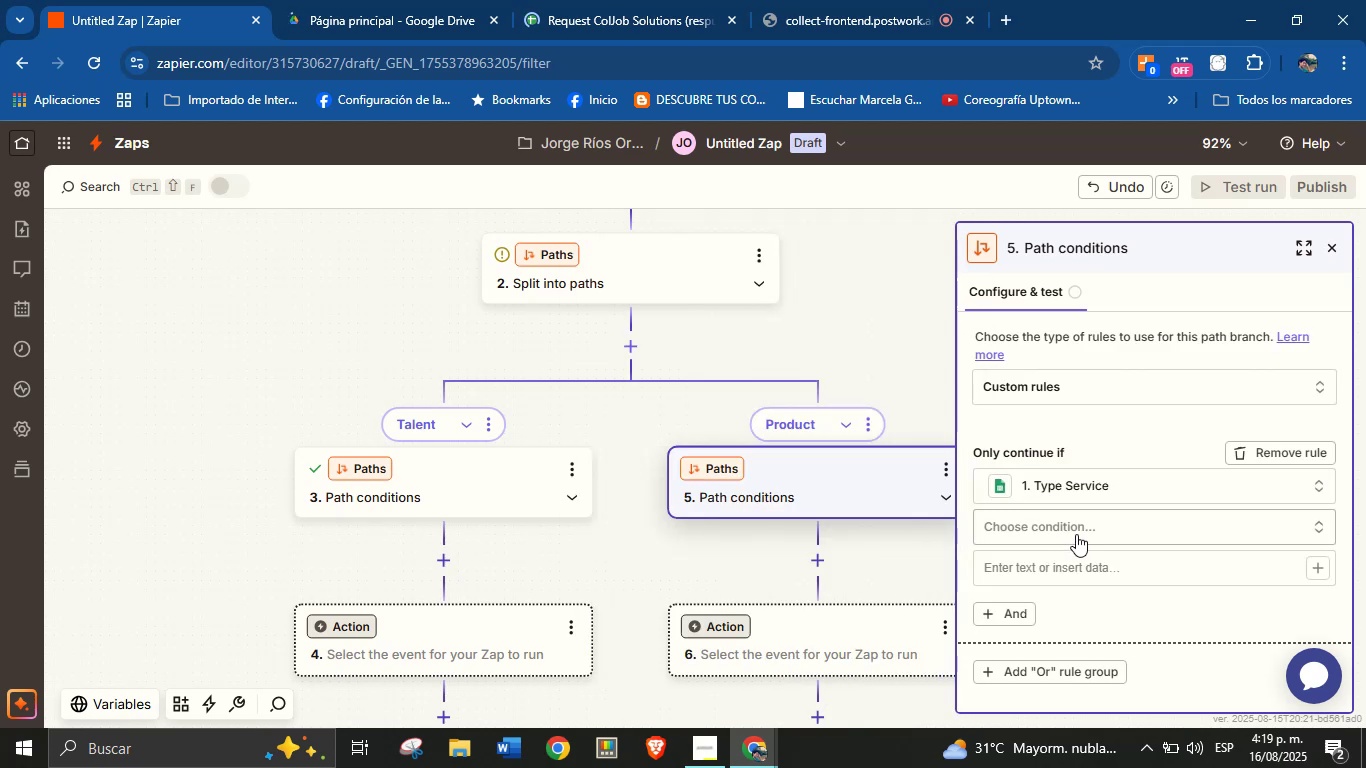 
left_click([1079, 531])
 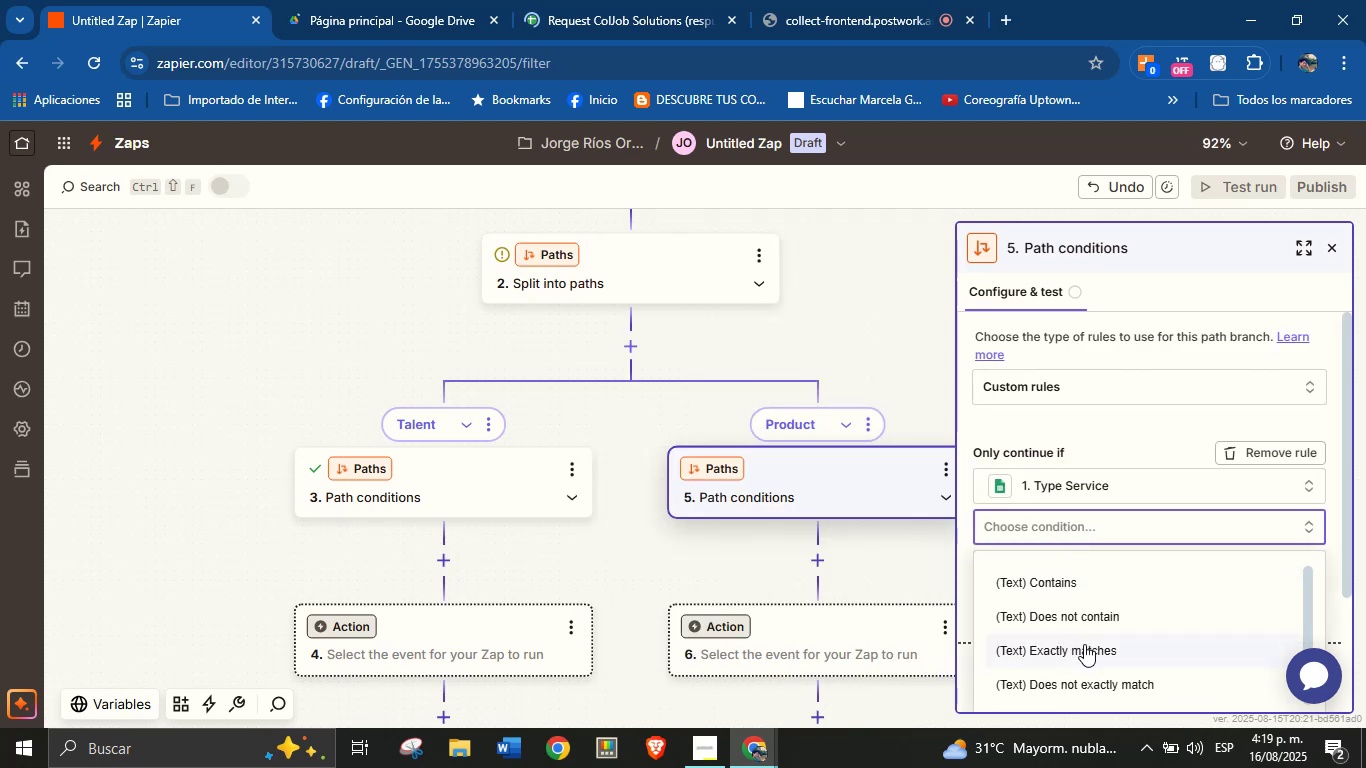 
left_click([1065, 580])
 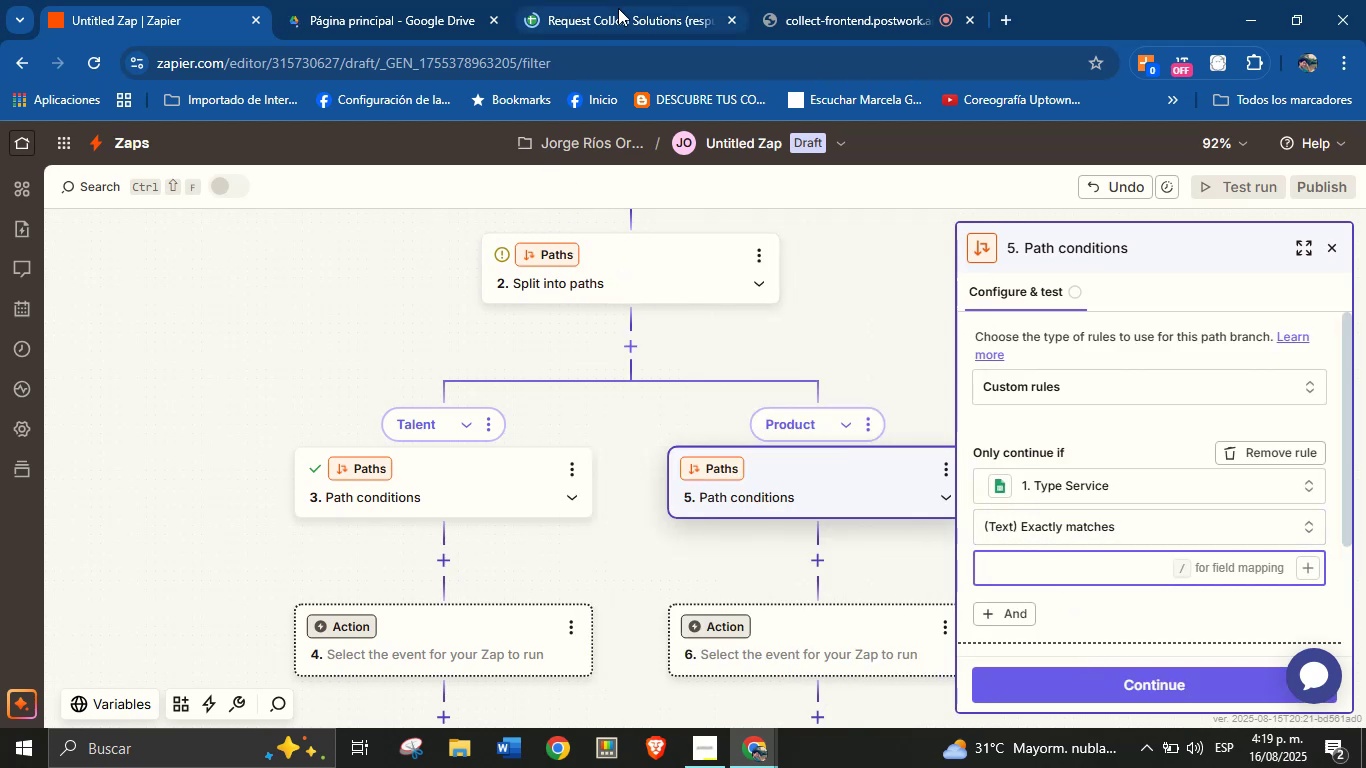 
left_click([618, 8])
 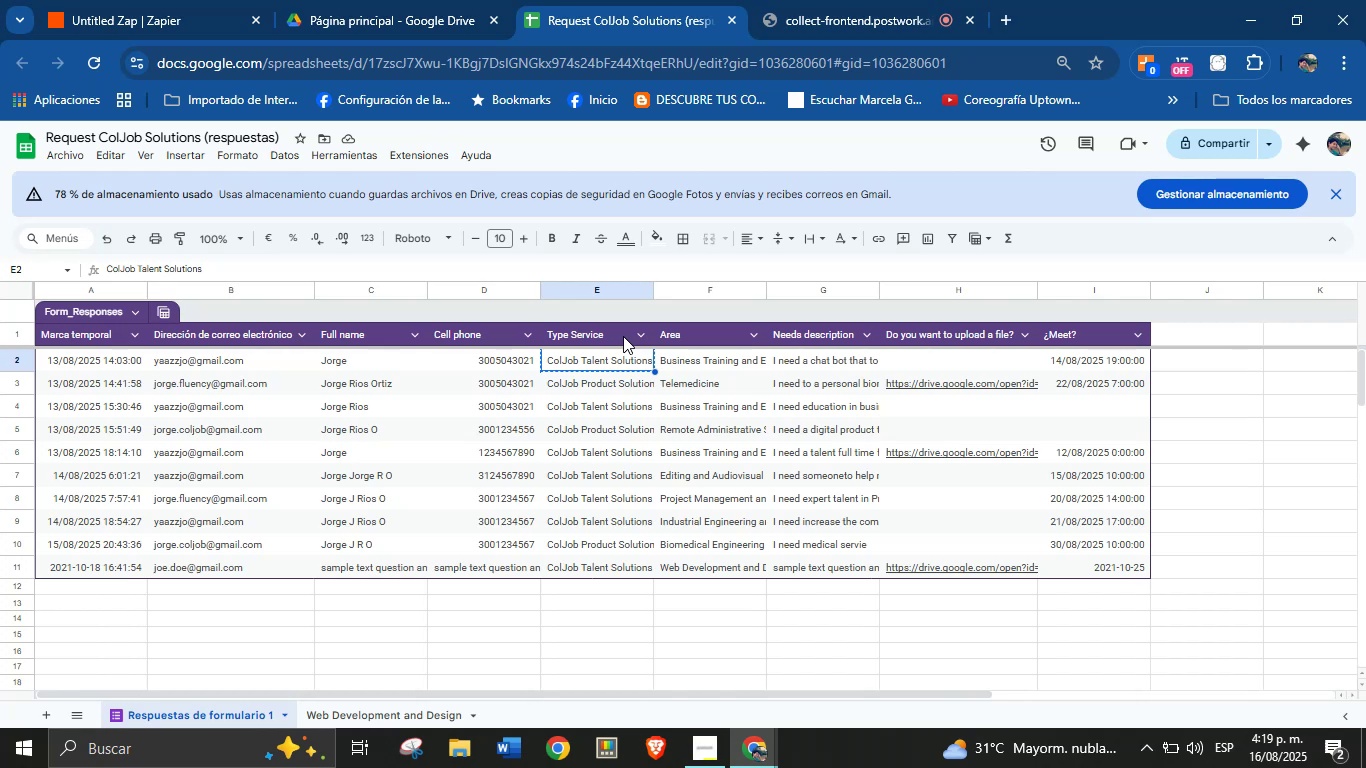 
wait(29.66)
 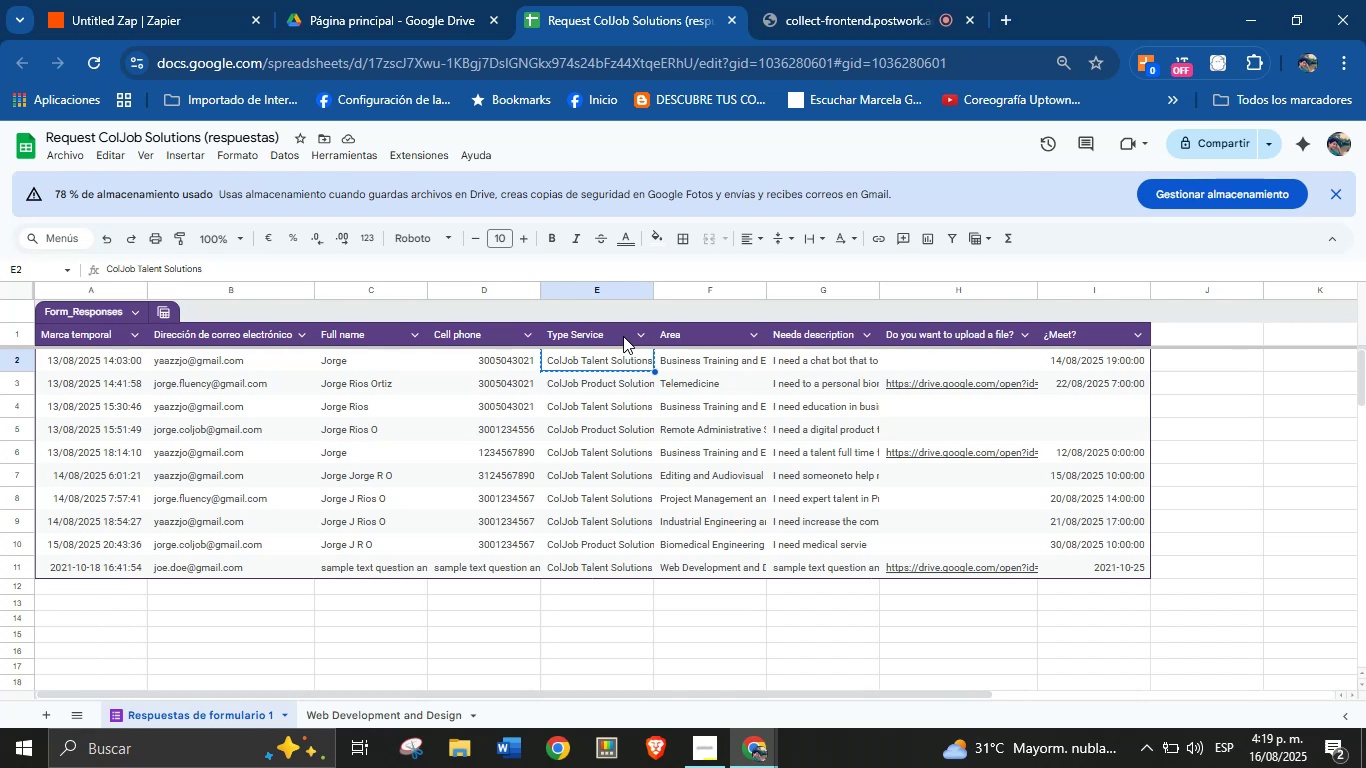 
key(Control+C)
 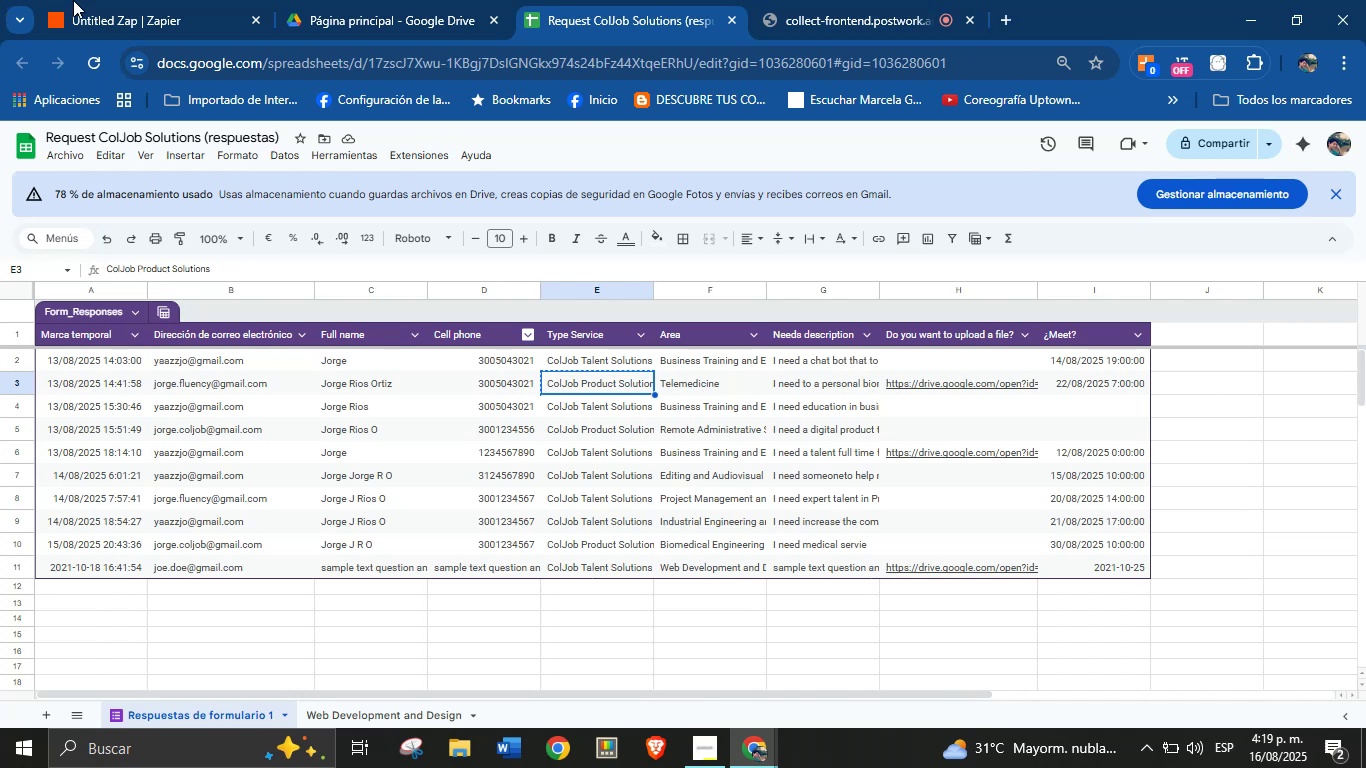 
left_click([128, 0])
 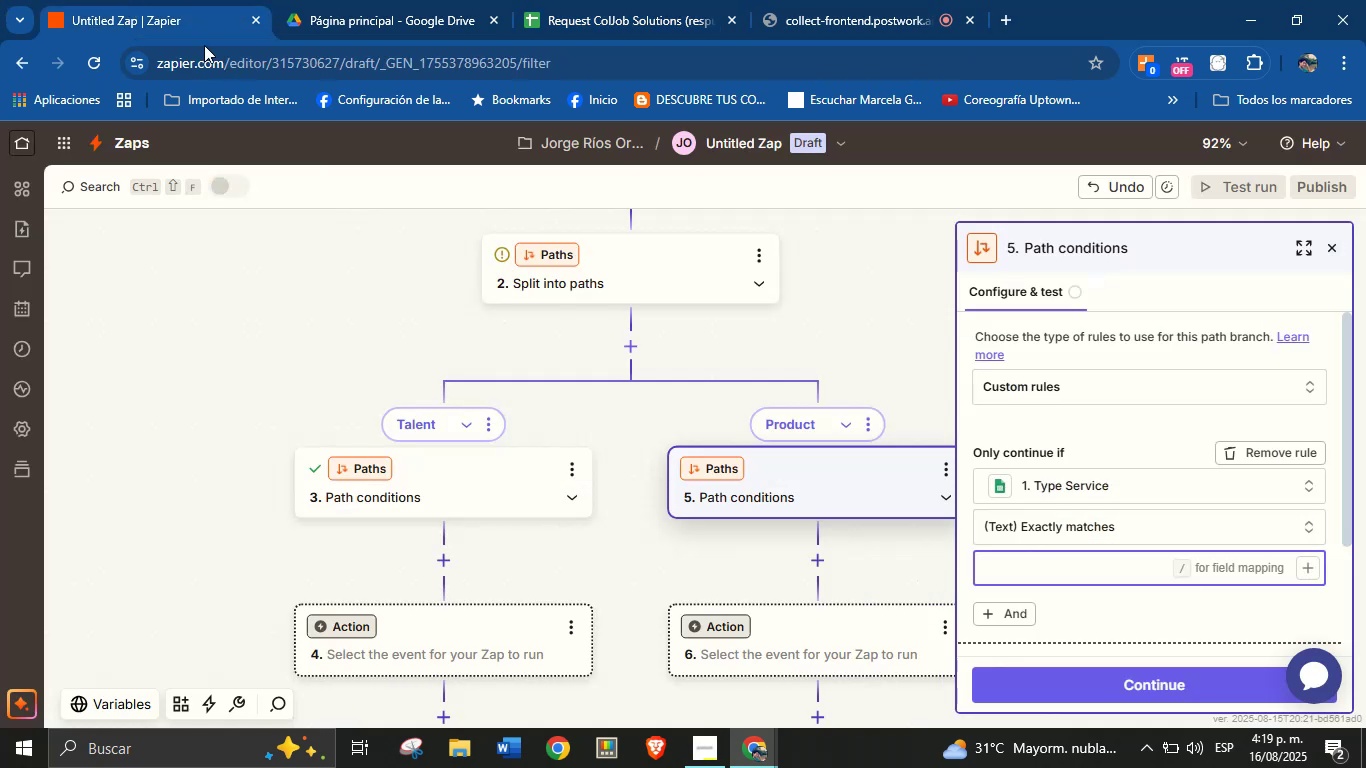 
key(Control+V)
 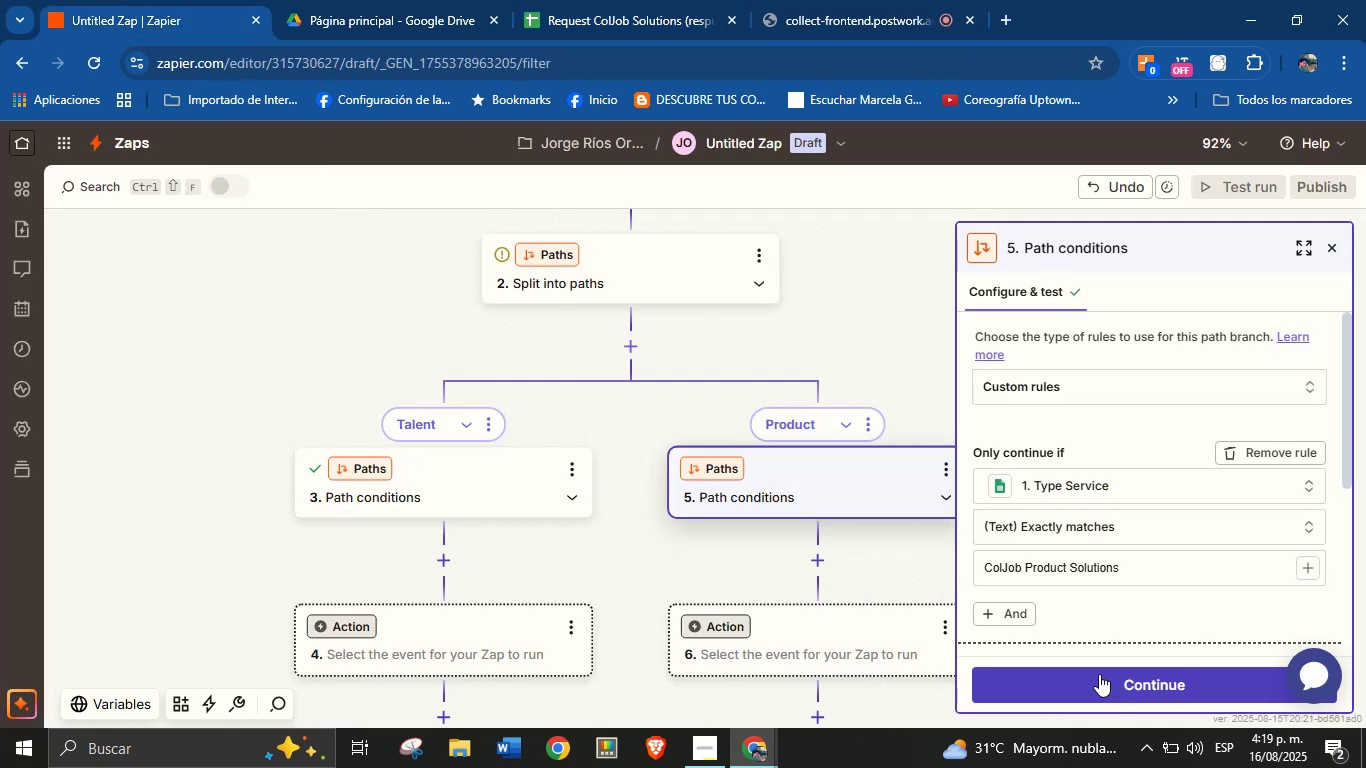 
wait(8.29)
 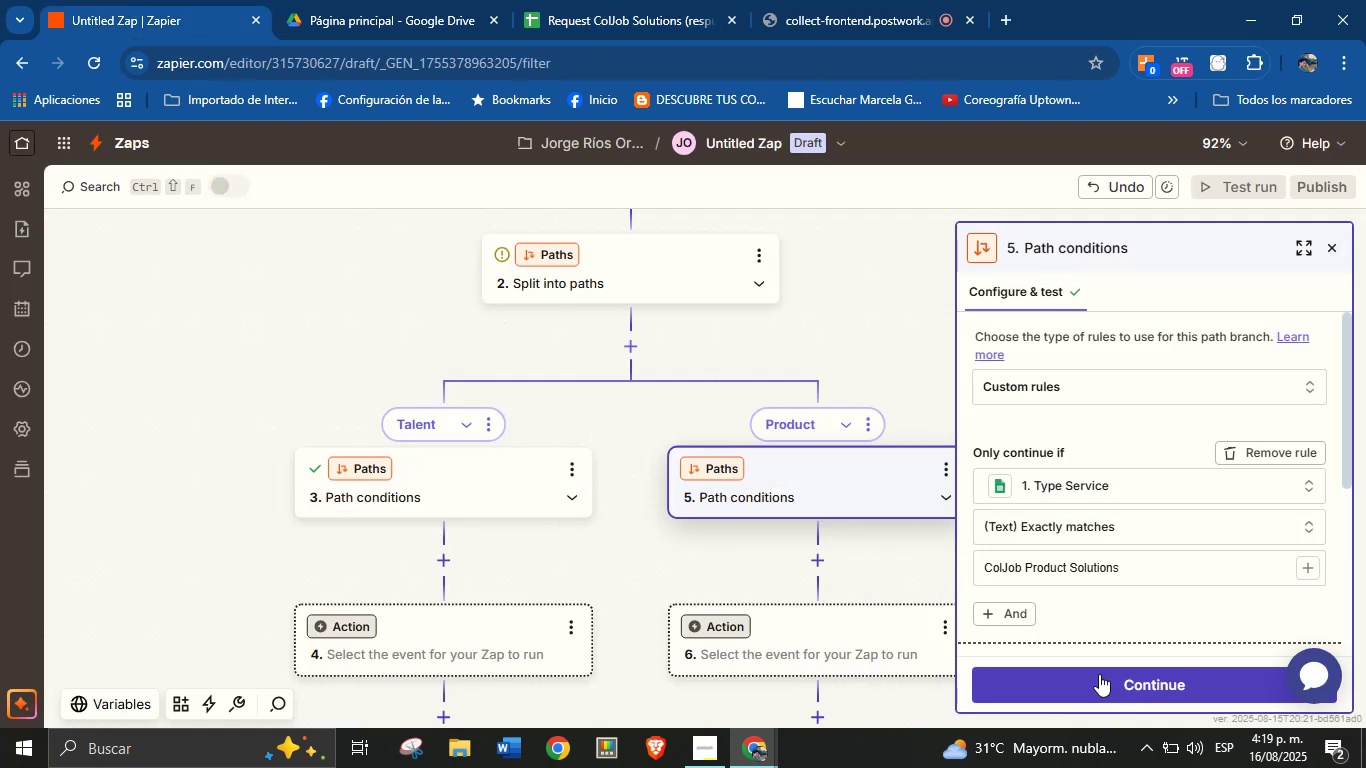 
left_click([1010, 675])
 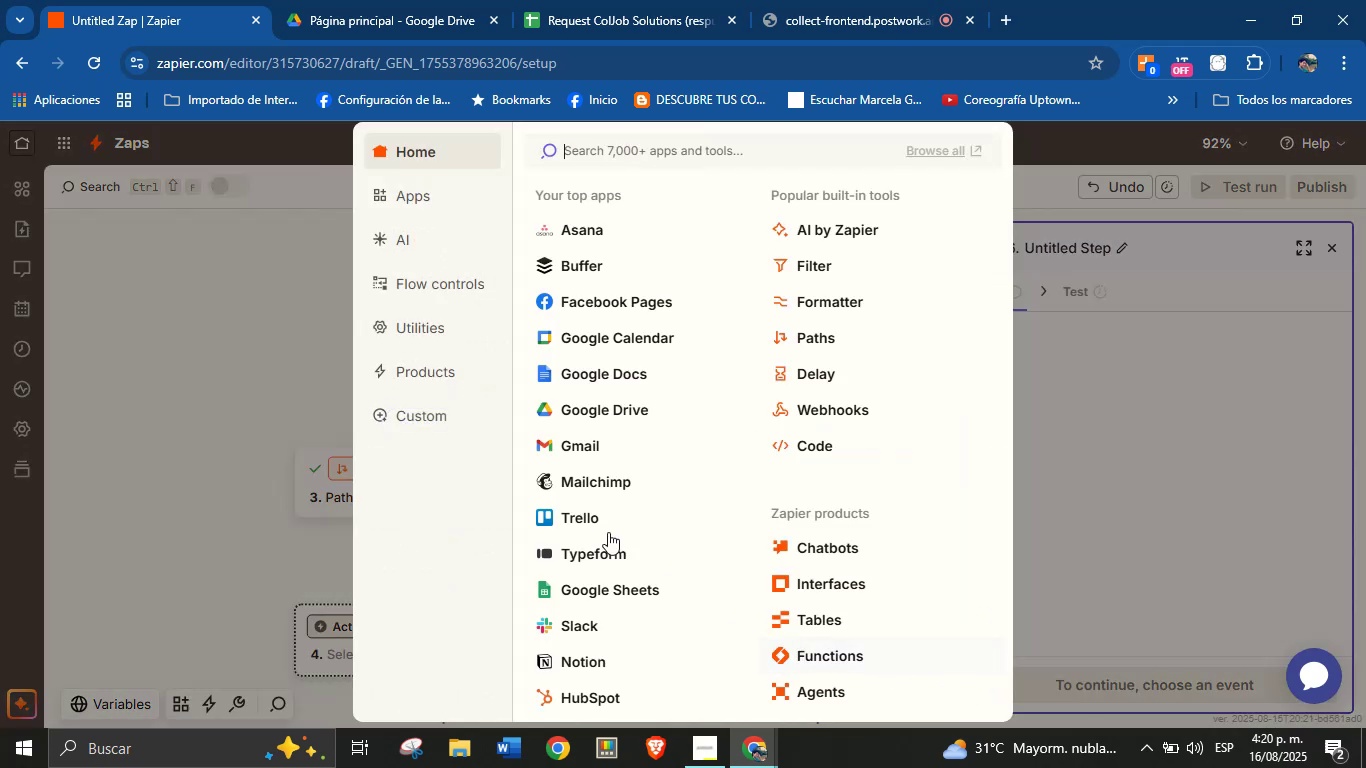 
left_click([108, 440])
 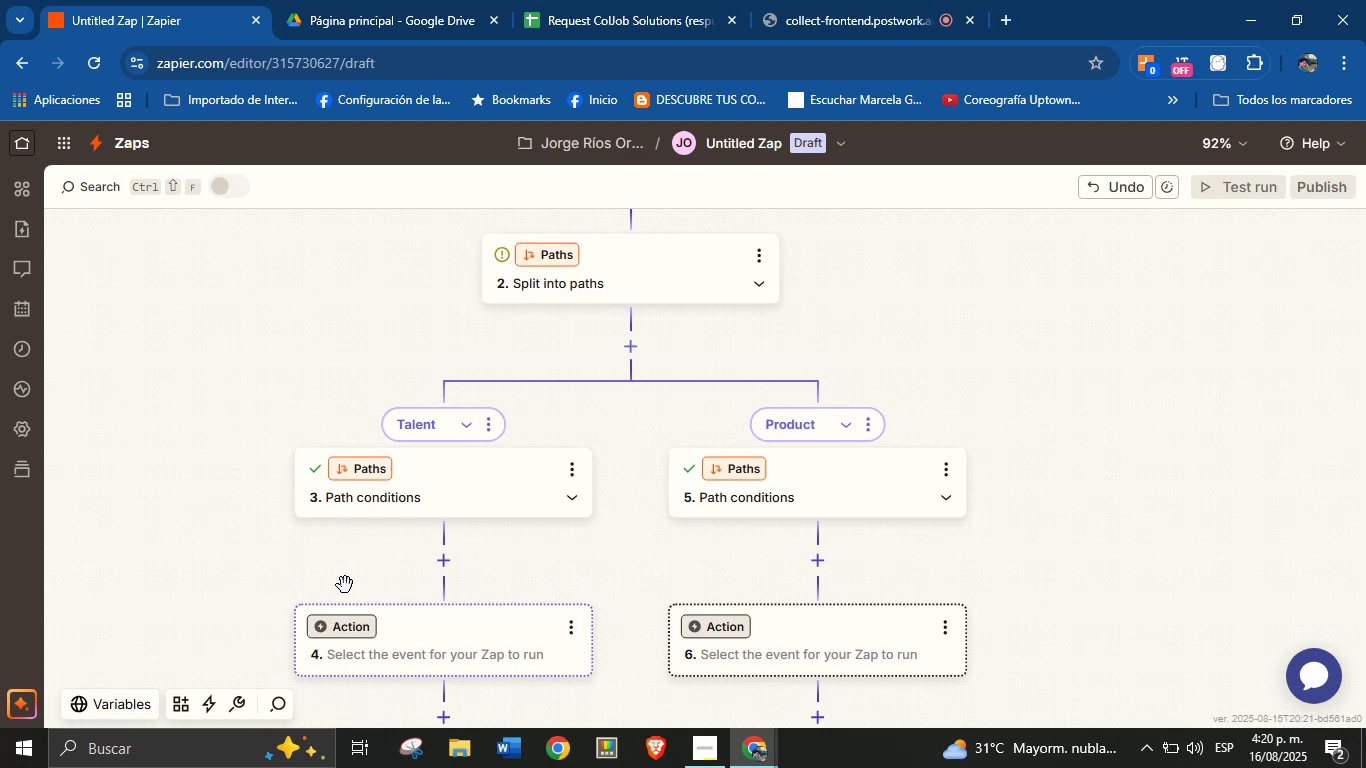 
wait(19.9)
 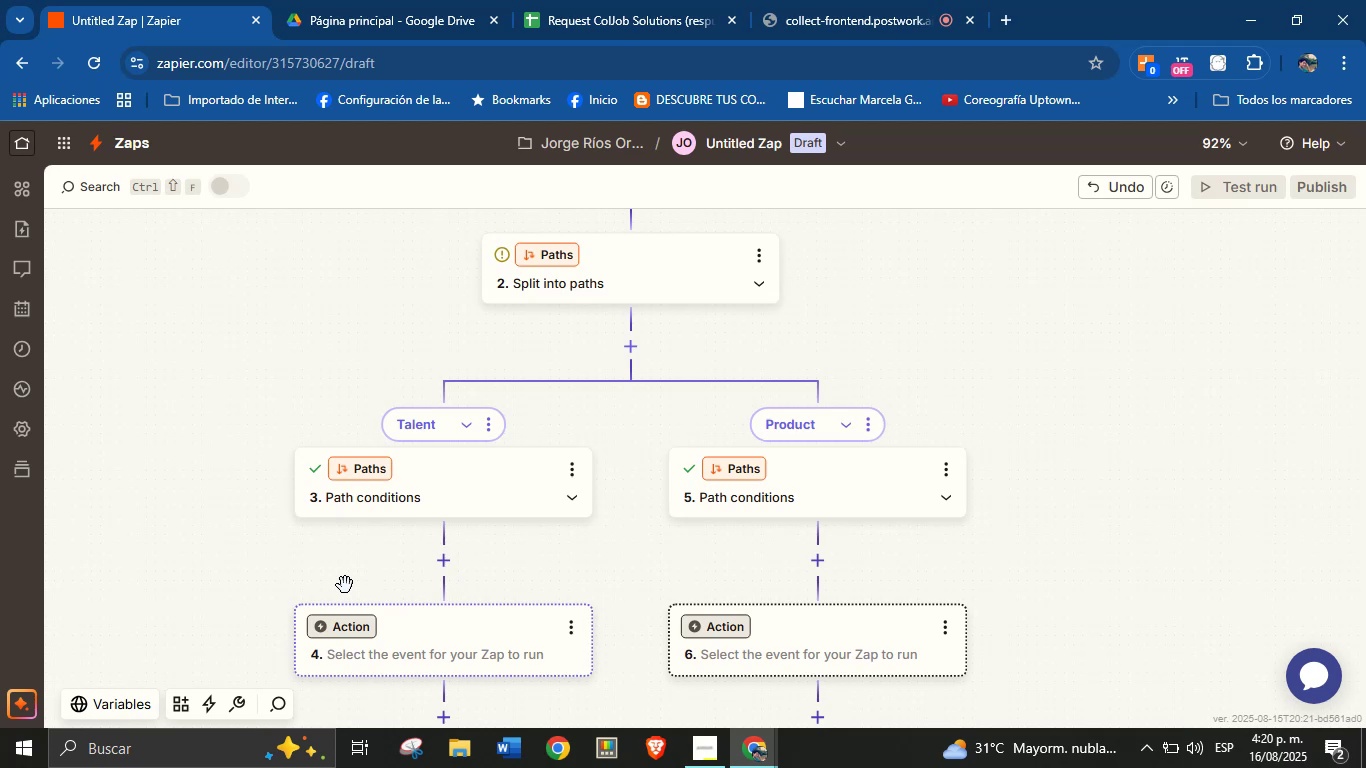 
left_click_drag(start_coordinate=[176, 515], to_coordinate=[176, 419])
 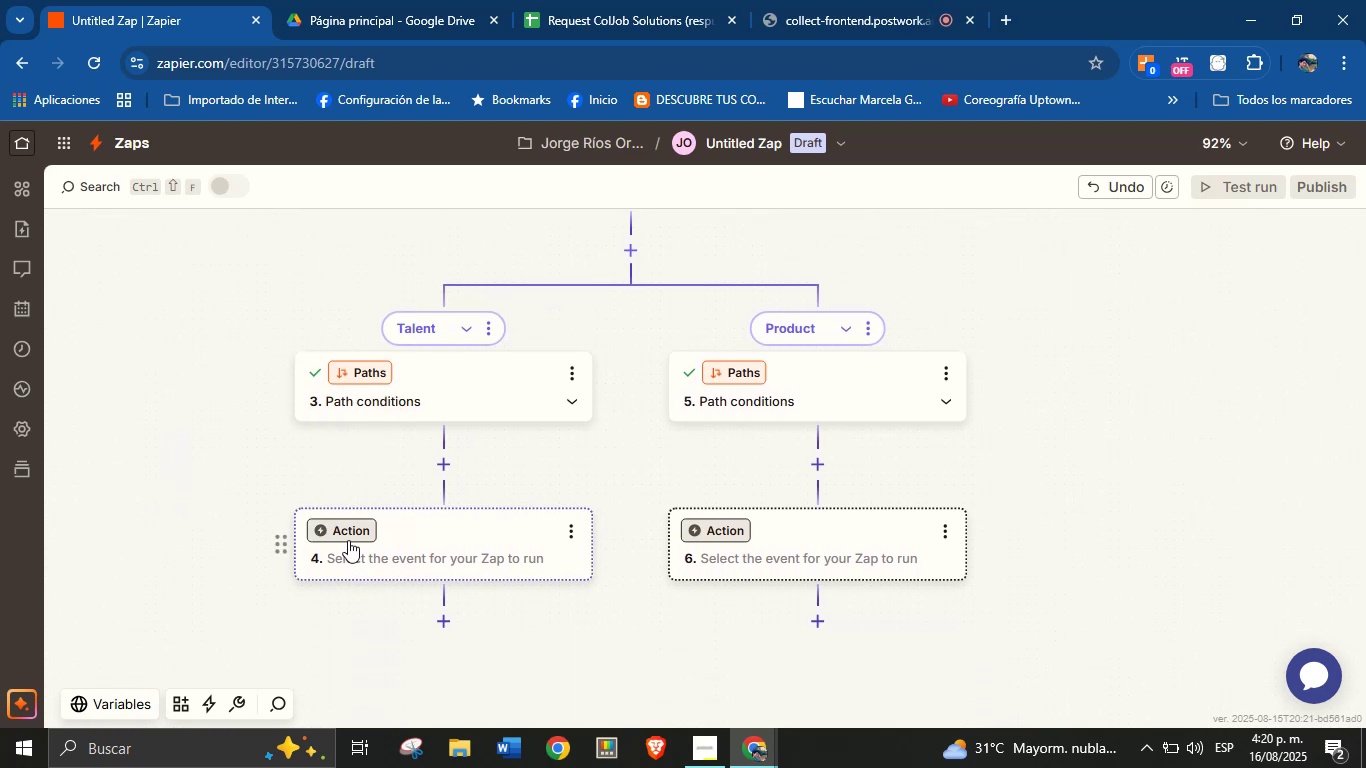 
left_click([348, 535])
 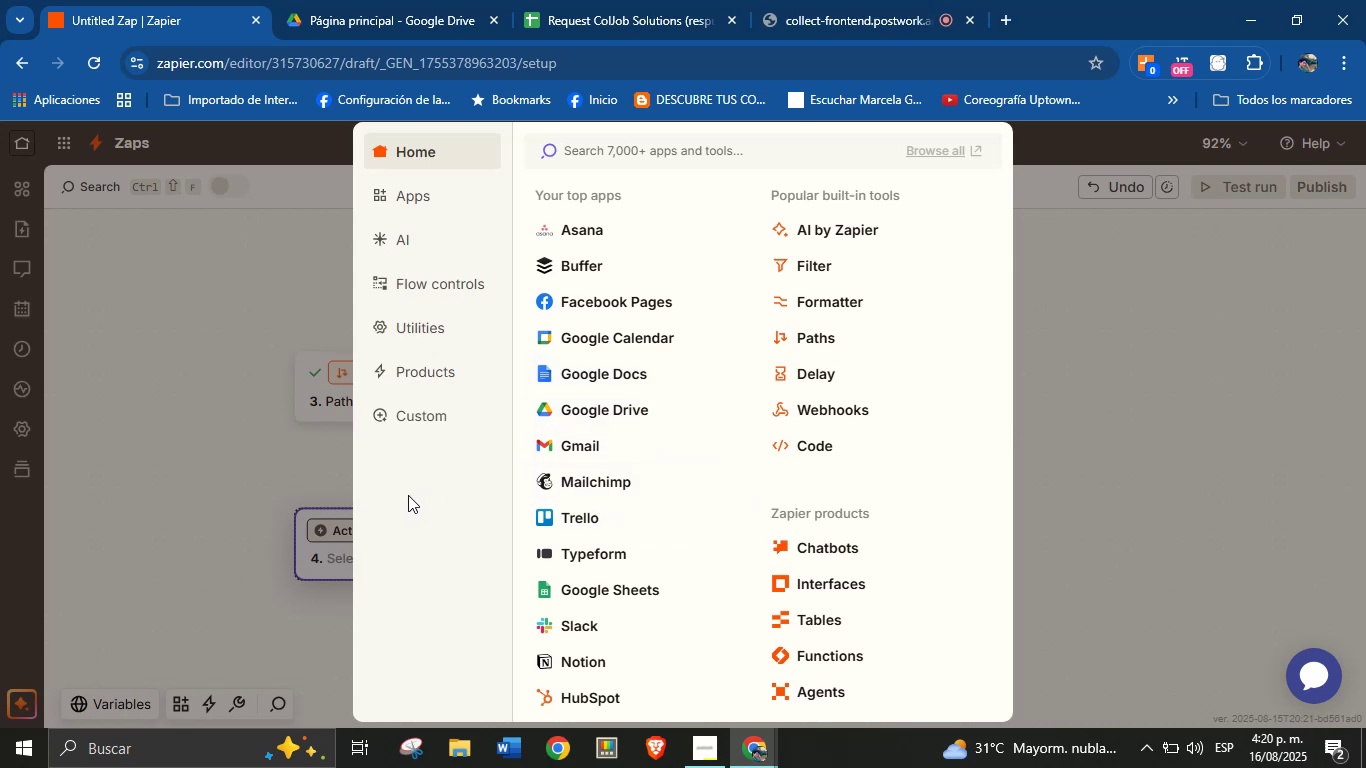 
wait(13.56)
 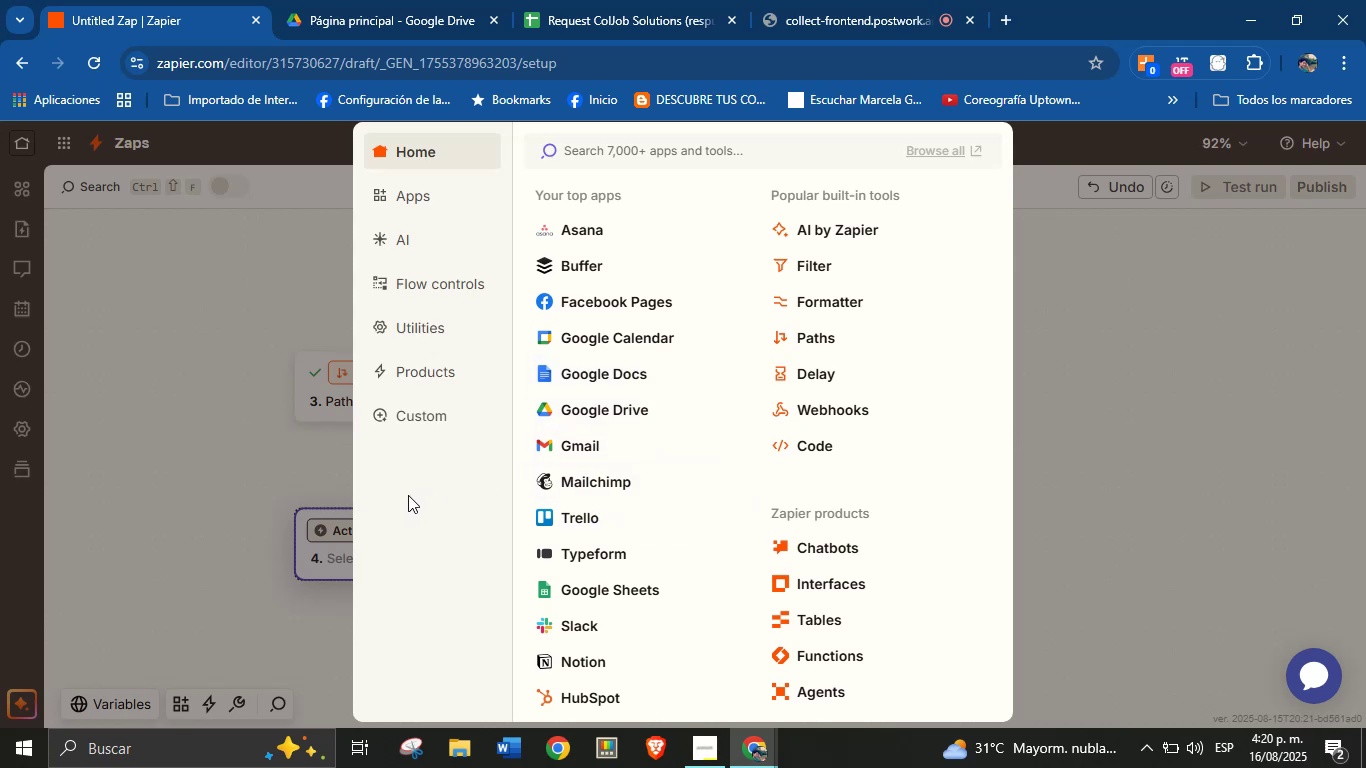 
left_click([566, 658])
 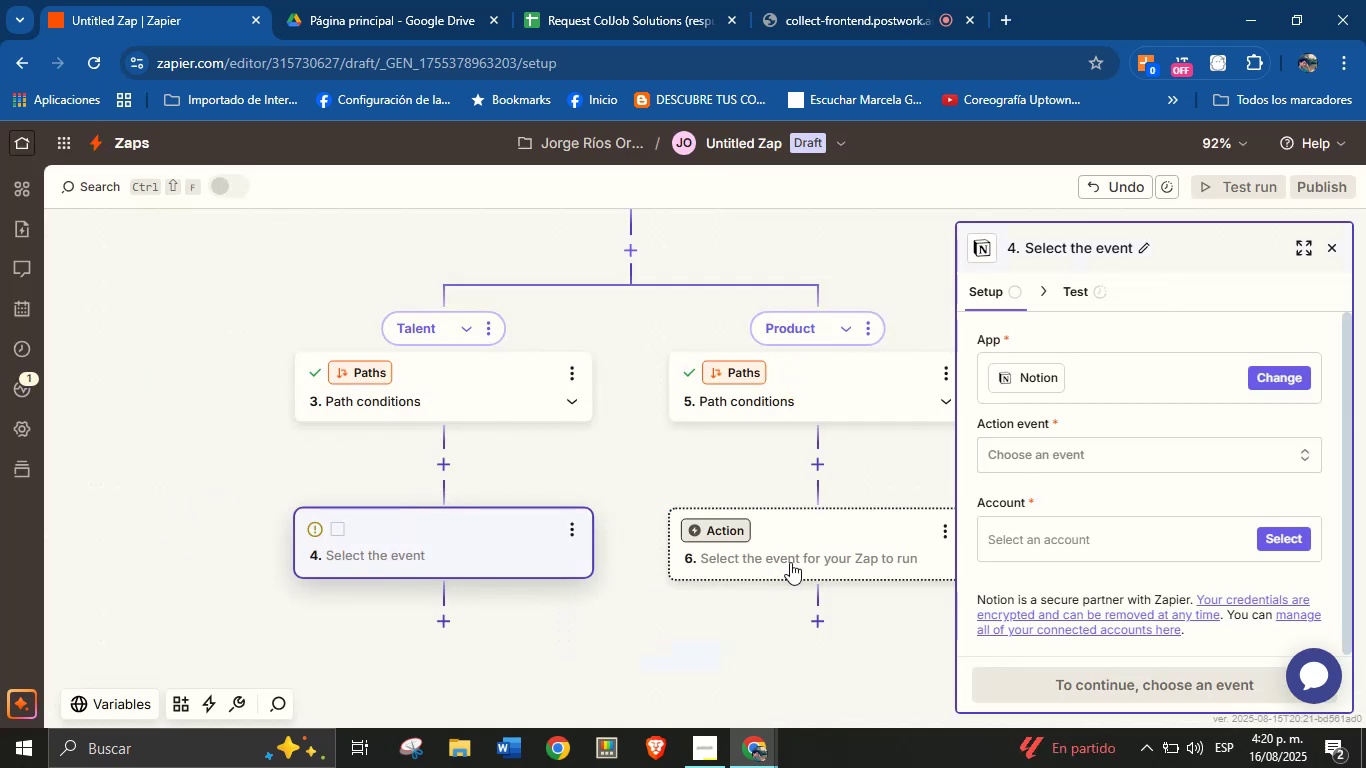 
left_click([1030, 455])
 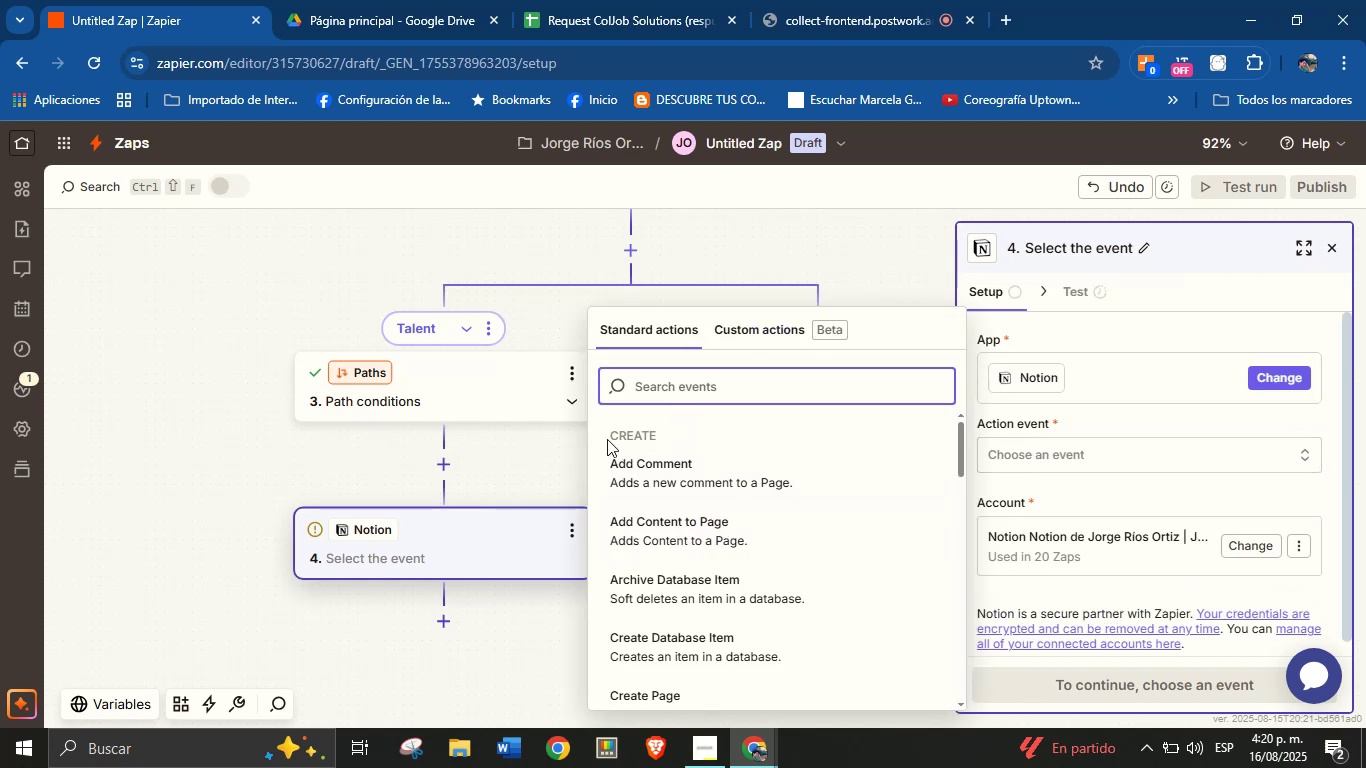 
wait(5.65)
 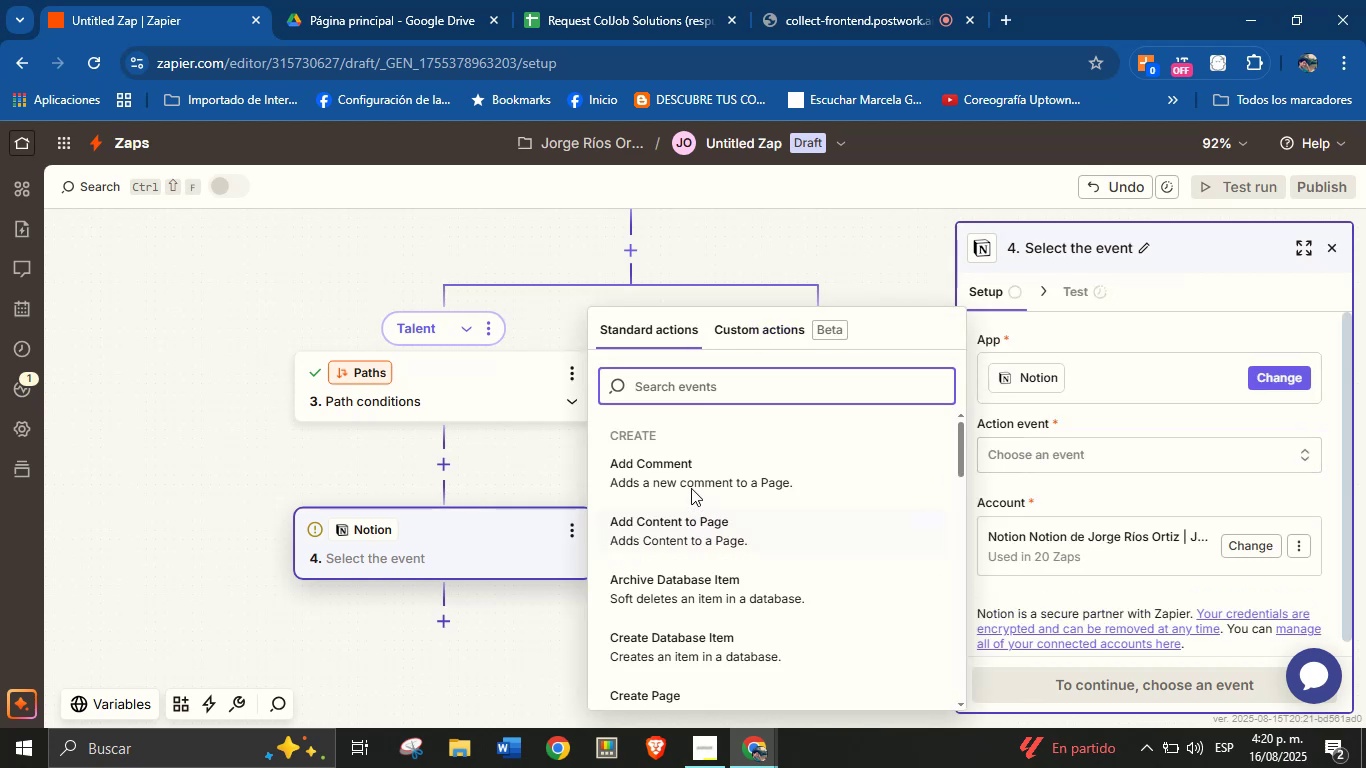 
left_click([713, 627])
 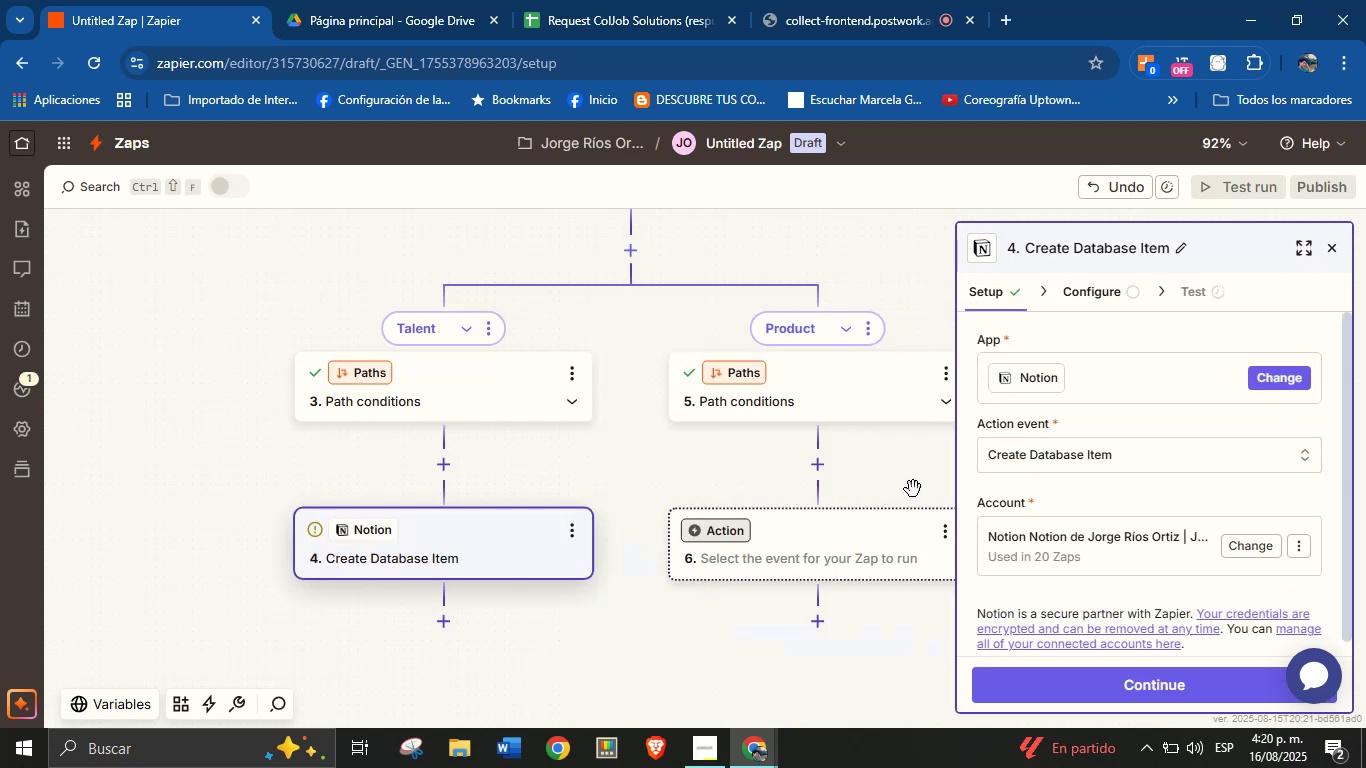 
left_click([1106, 499])
 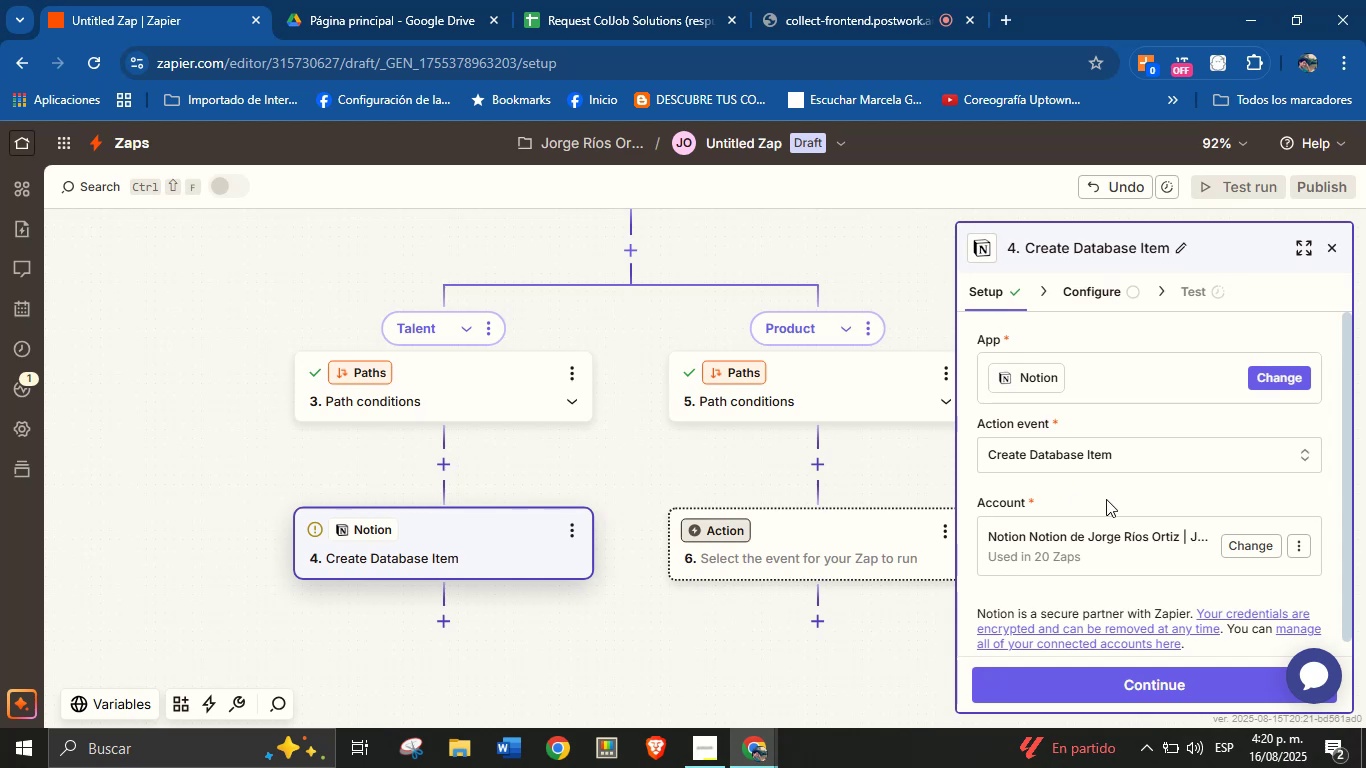 
scroll: coordinate [1104, 498], scroll_direction: down, amount: 2.0
 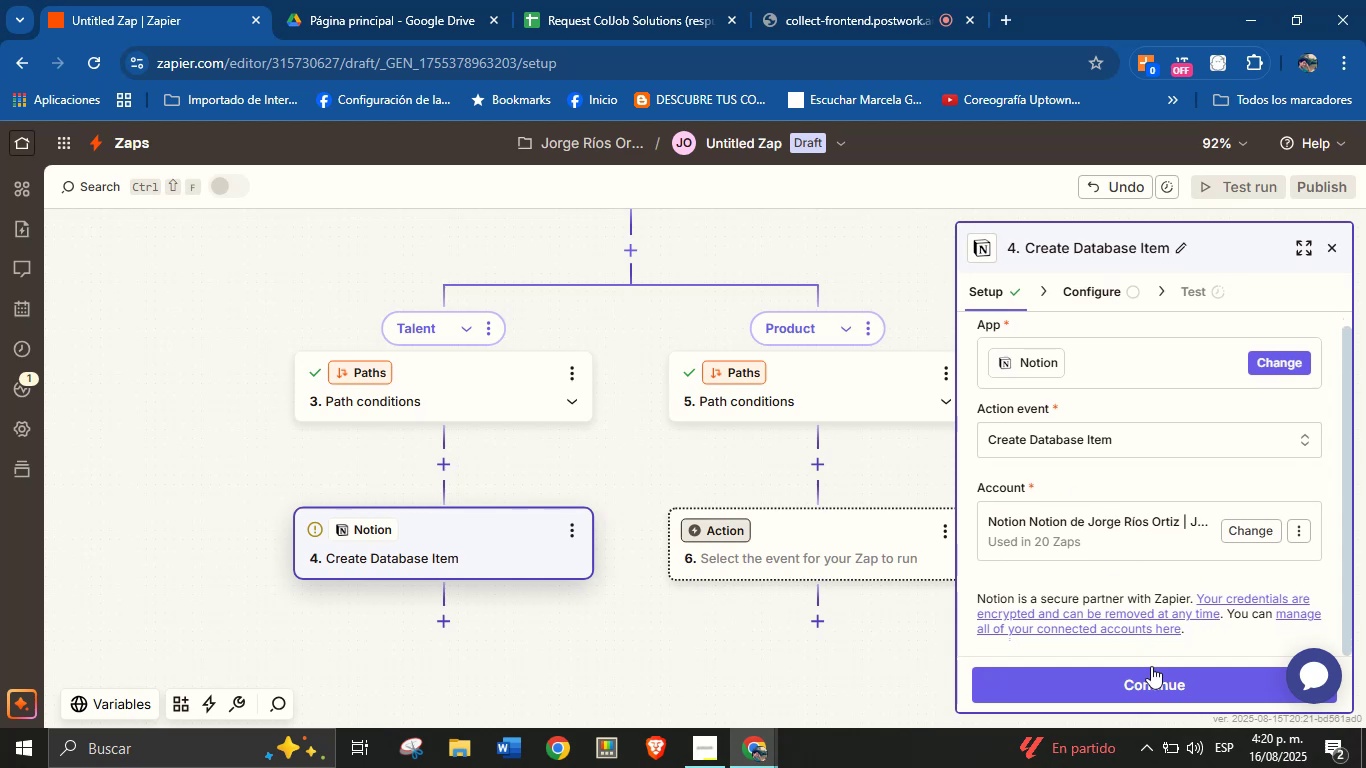 
left_click([1152, 674])
 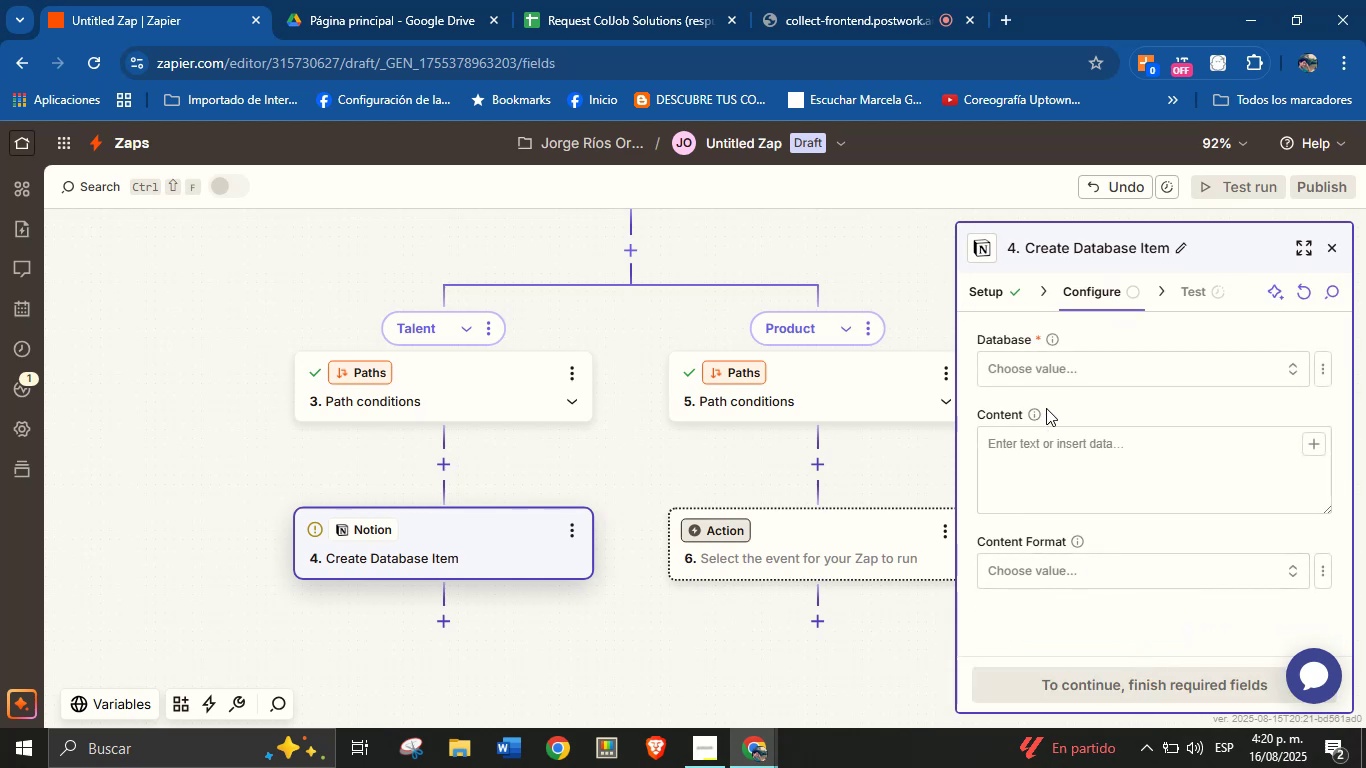 
left_click([1056, 385])
 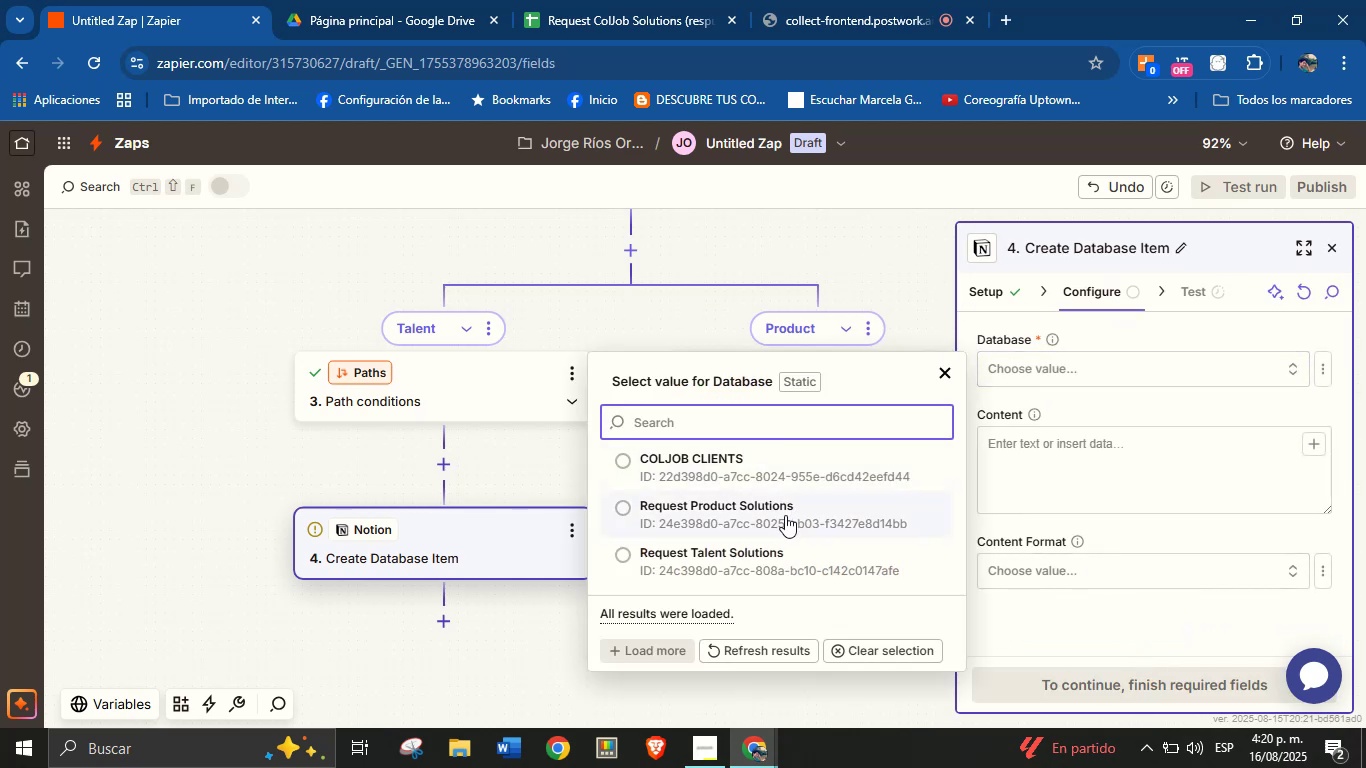 
left_click([785, 556])
 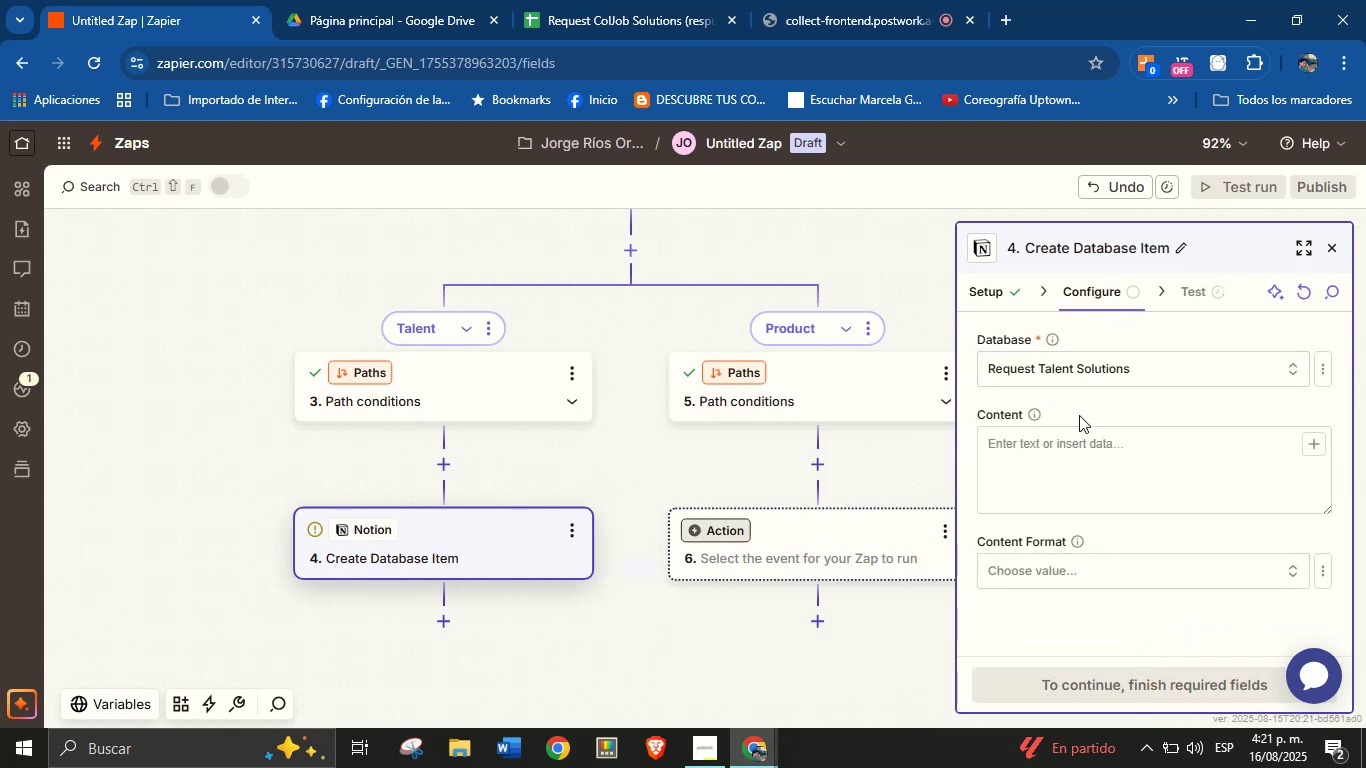 
left_click([1091, 411])
 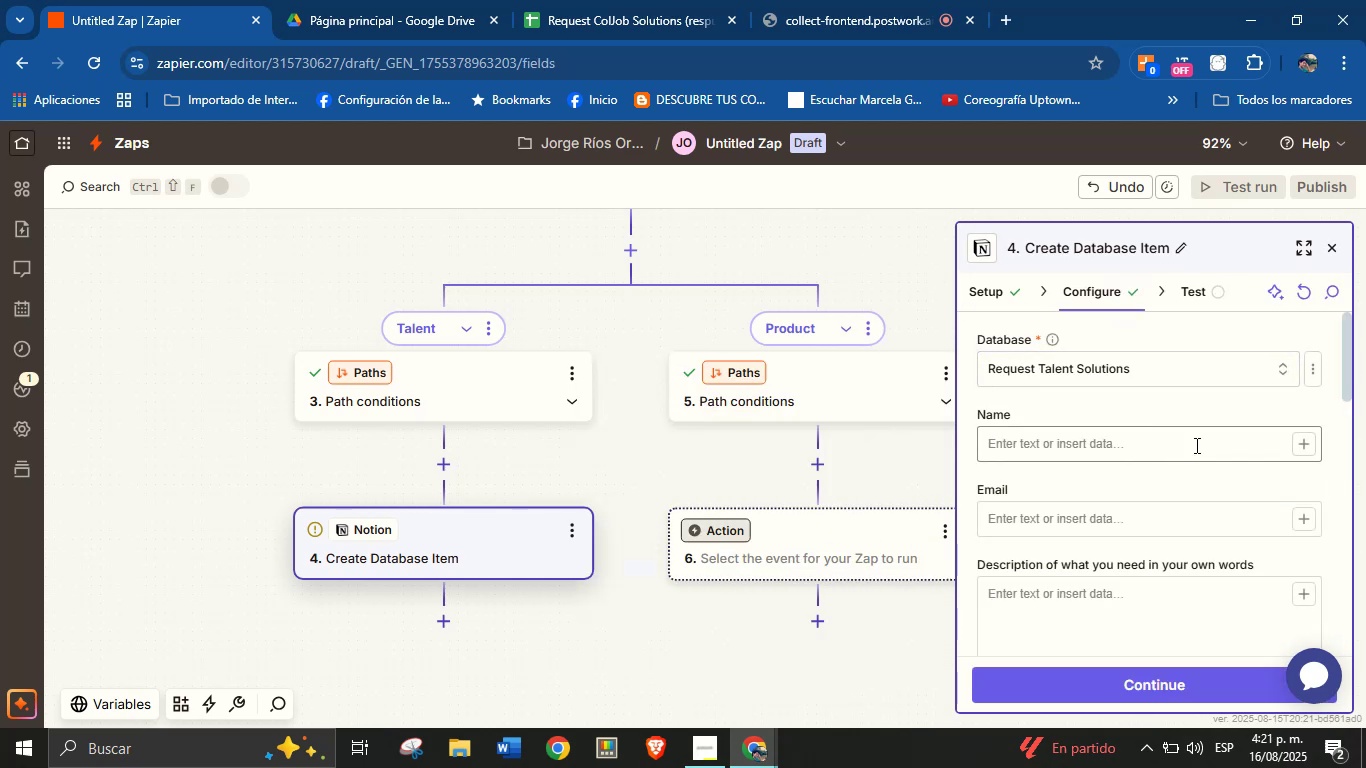 
left_click([1304, 445])
 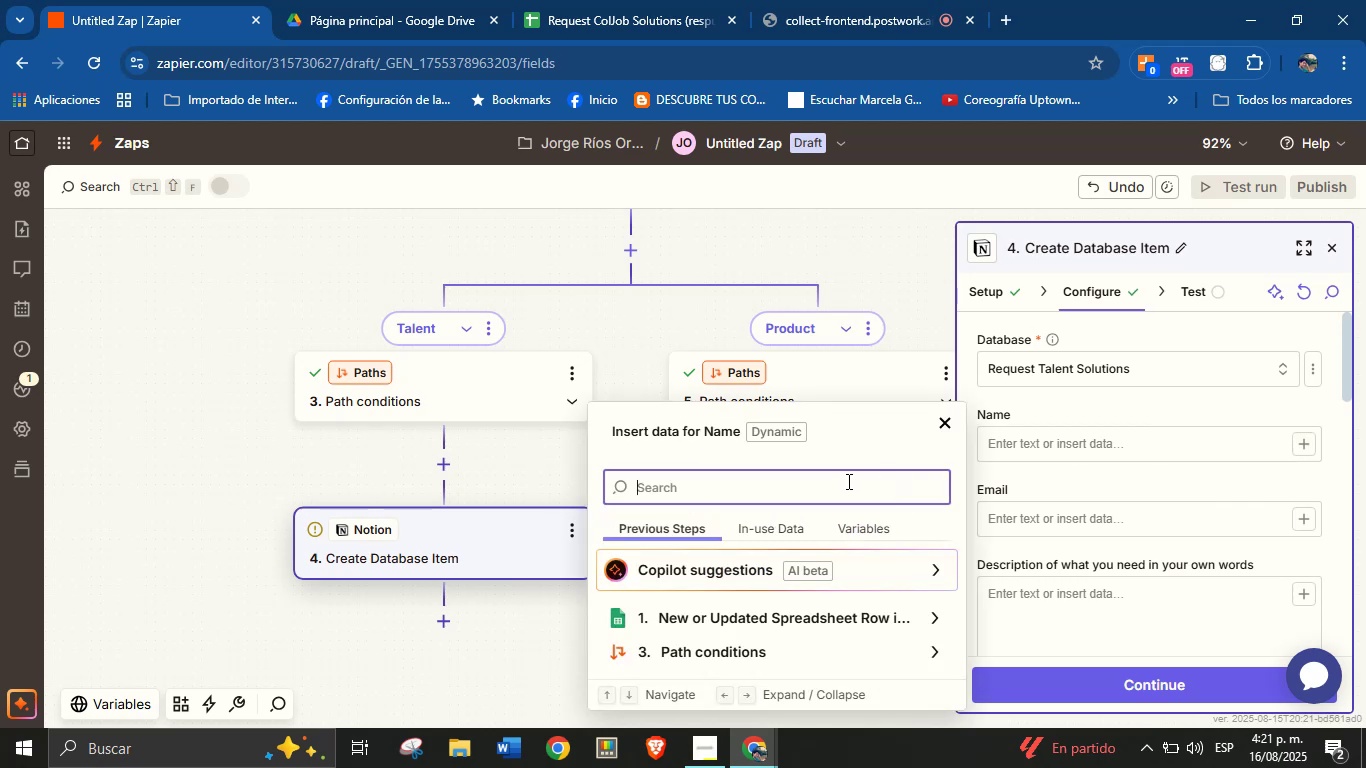 
type(name)
 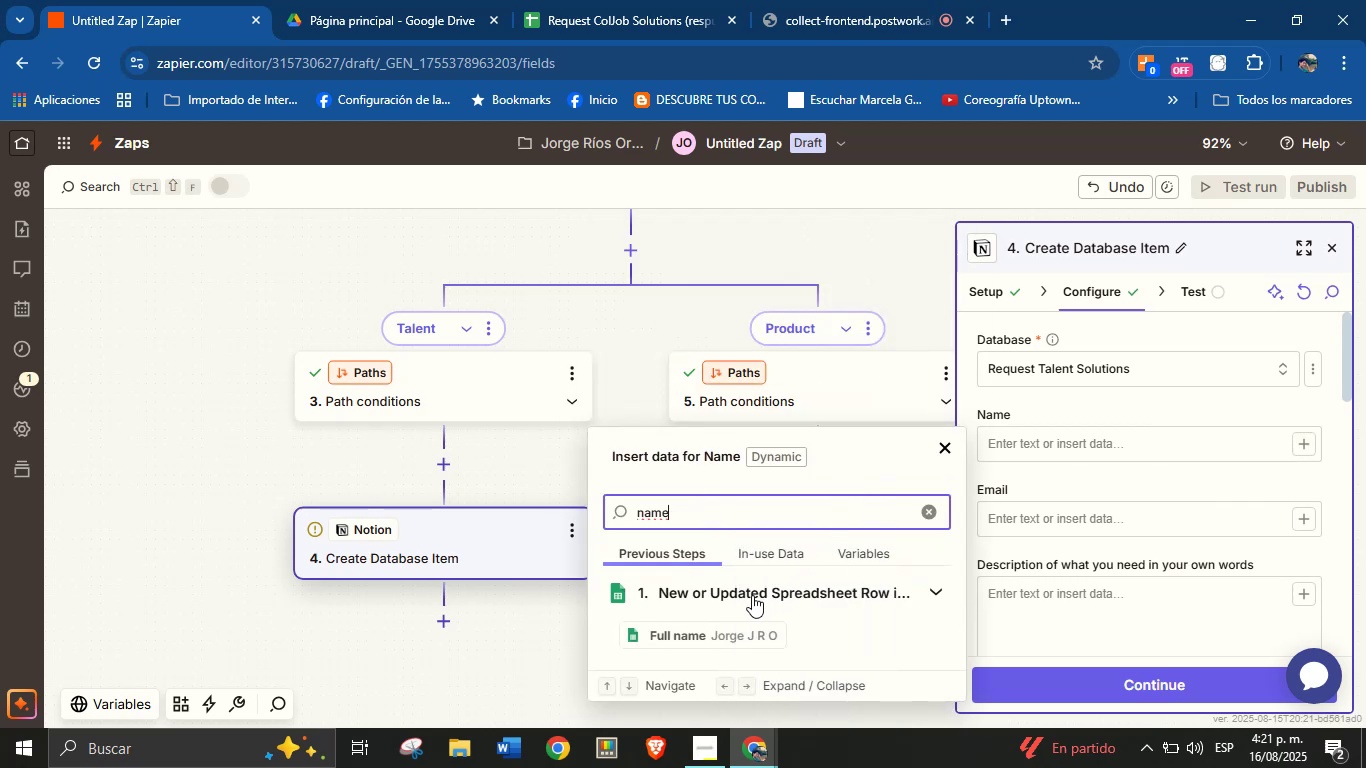 
left_click([720, 625])
 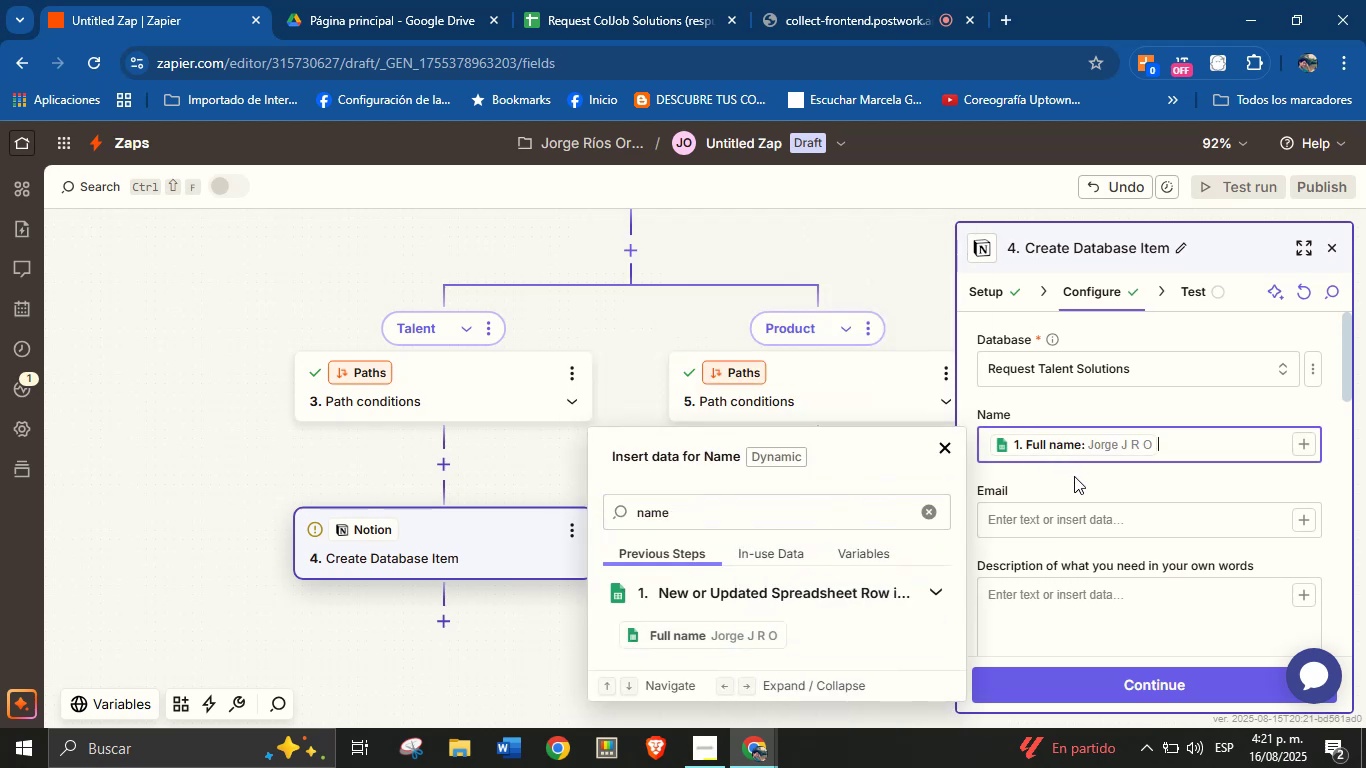 
left_click([1074, 490])
 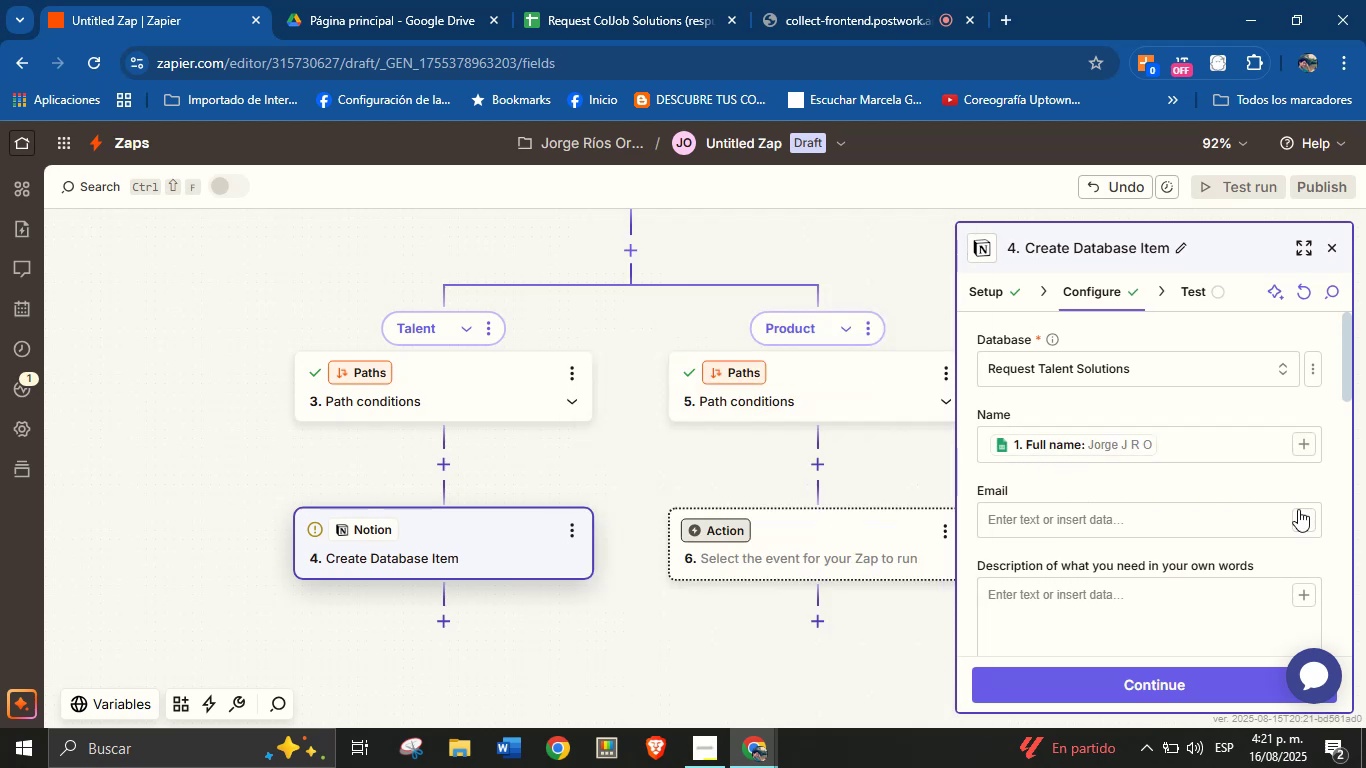 
left_click([1303, 519])
 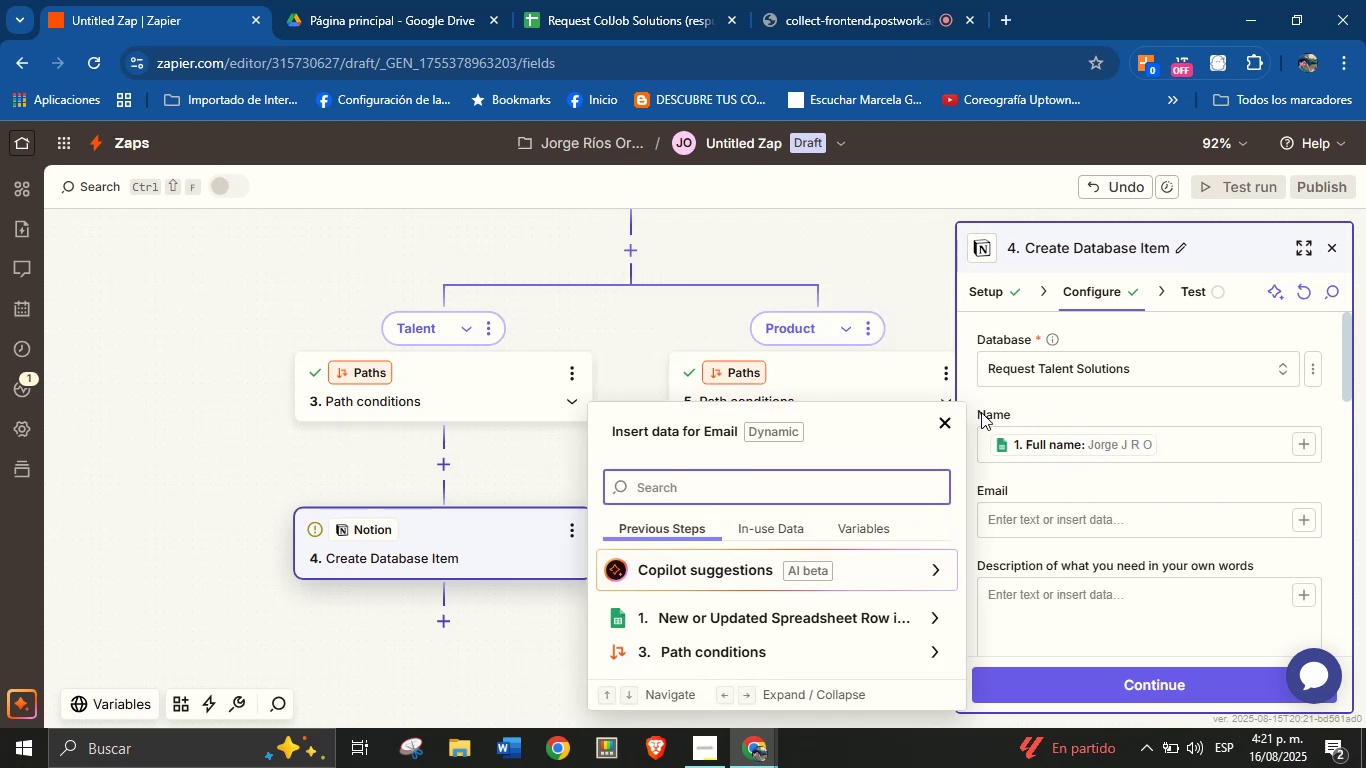 
type(e m)
key(Backspace)
key(Backspace)
type(mail)
 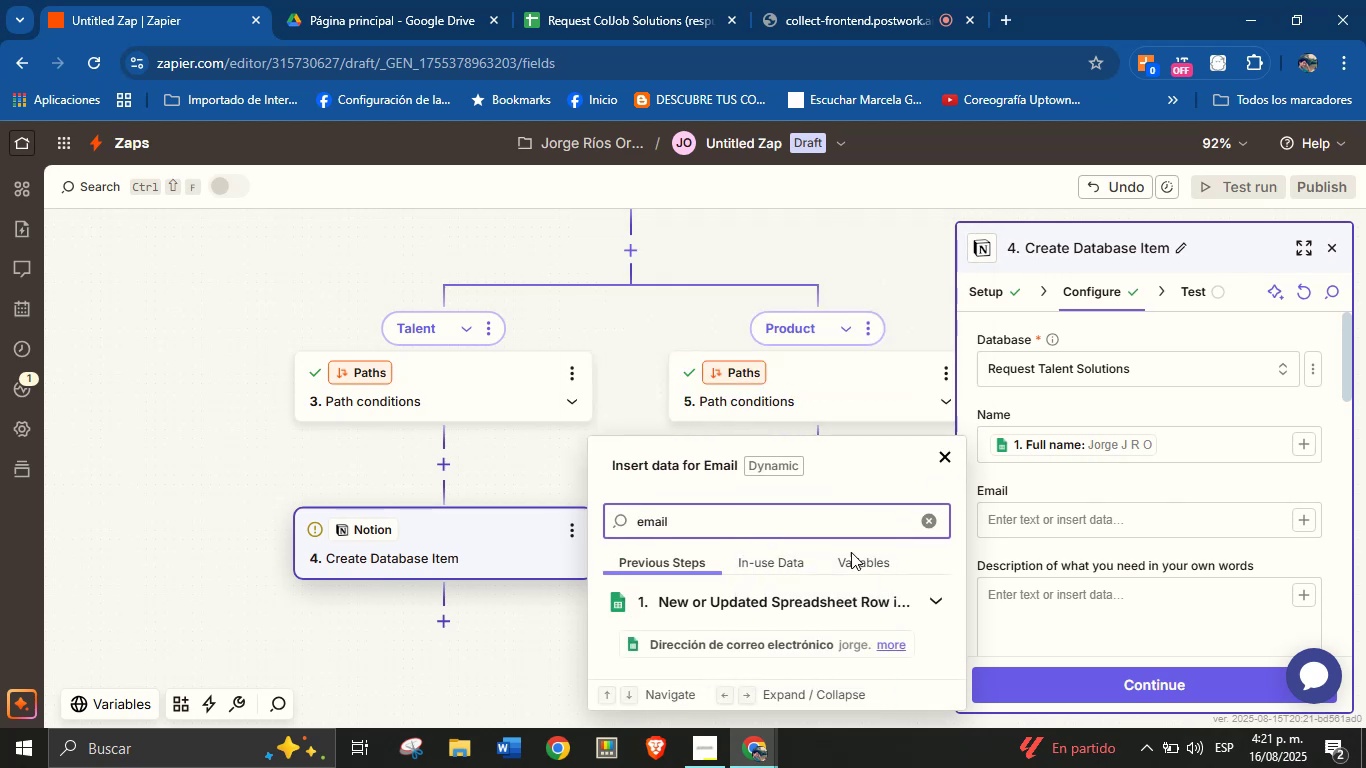 
left_click([767, 639])
 